 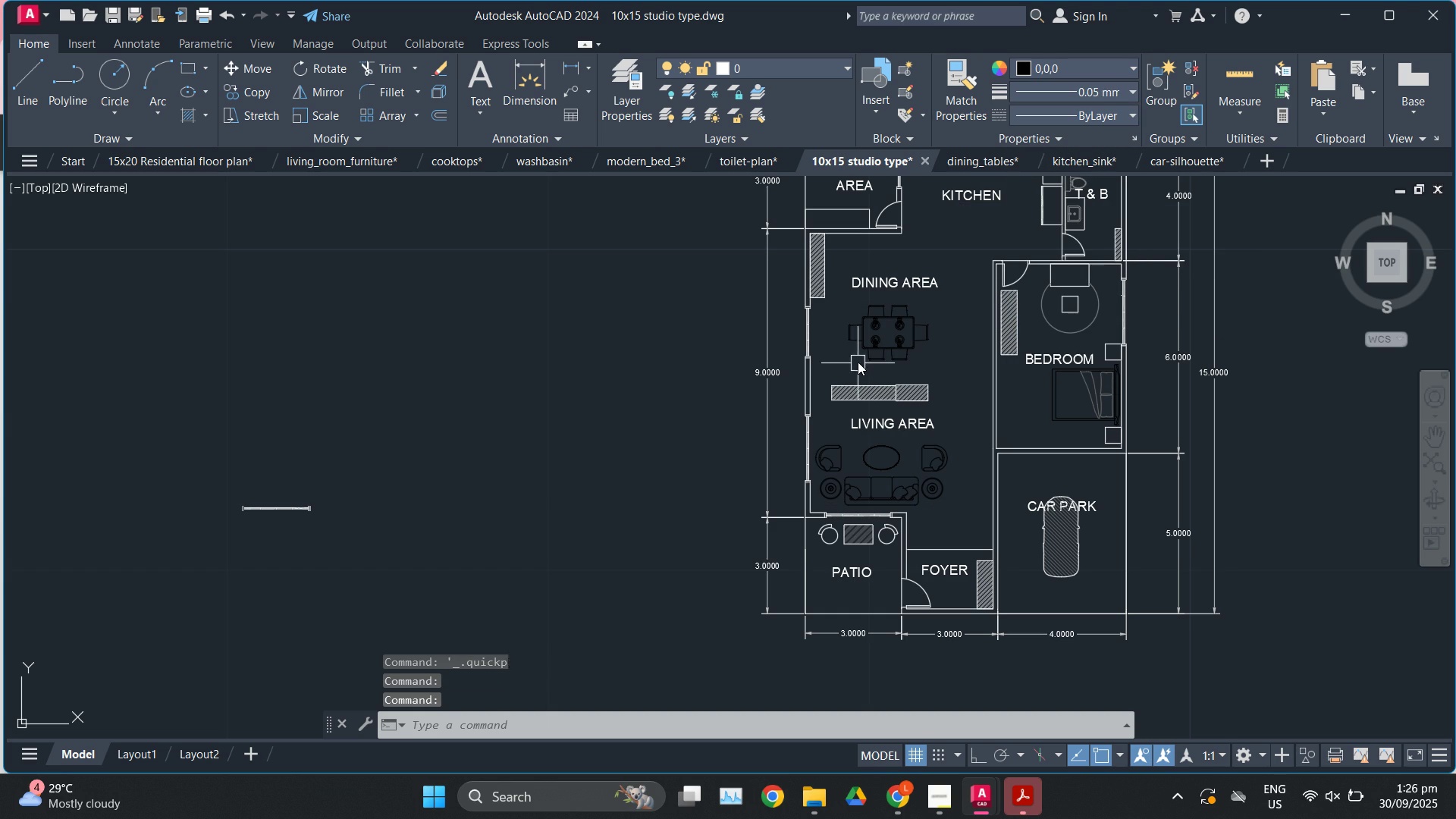 
key(Control+ControlRight)
 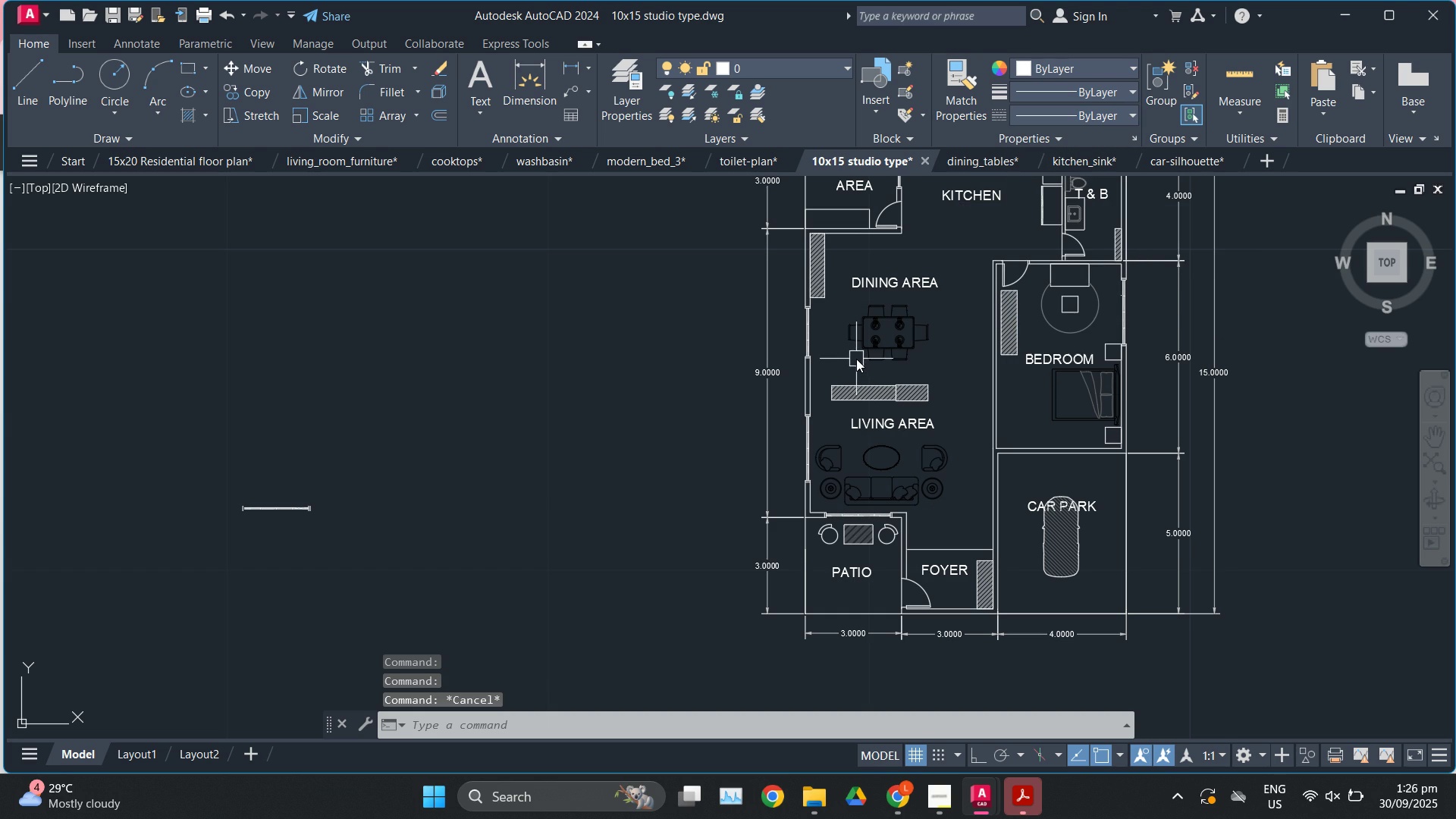 
key(Control+P)
 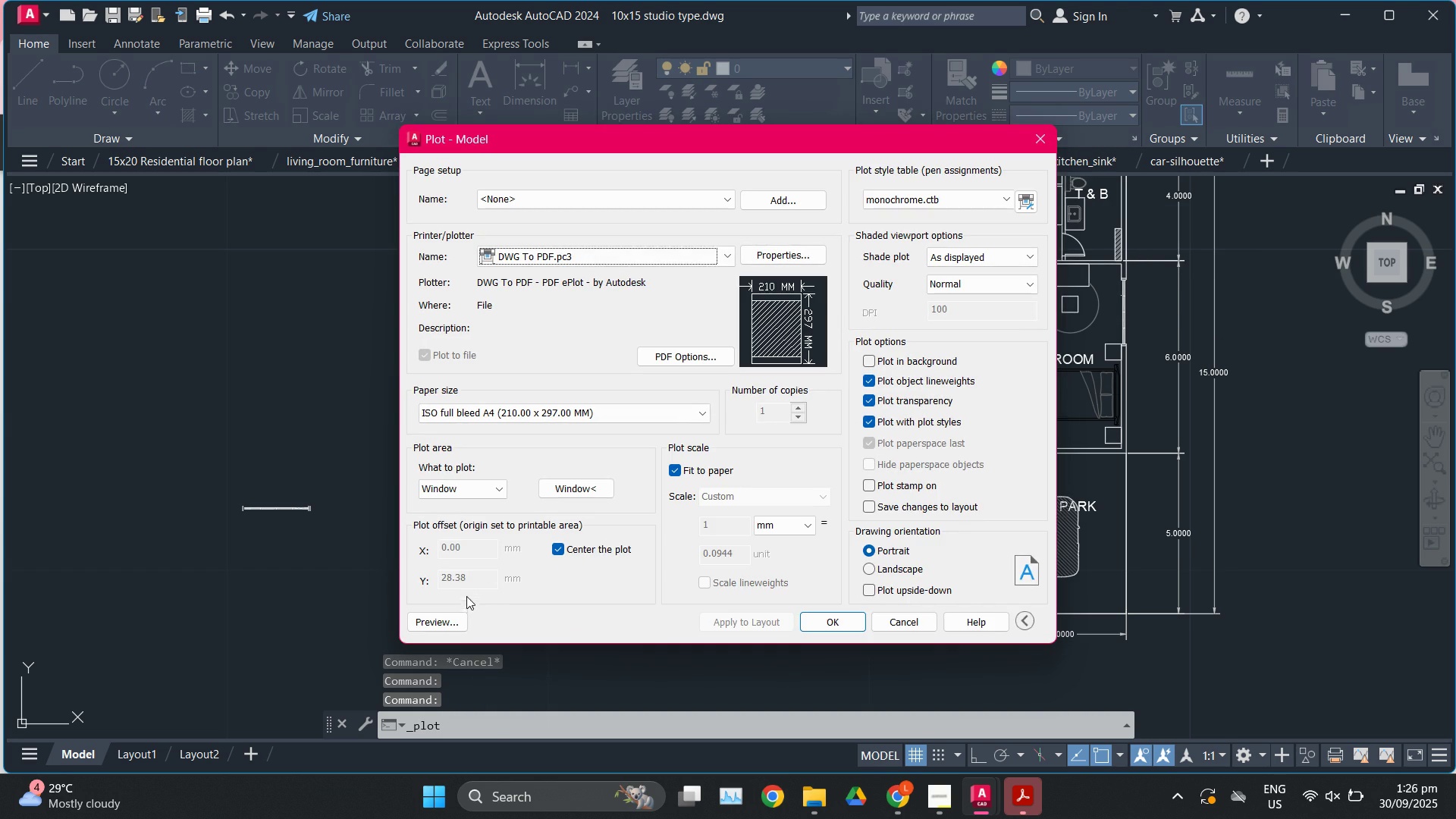 
left_click([461, 624])
 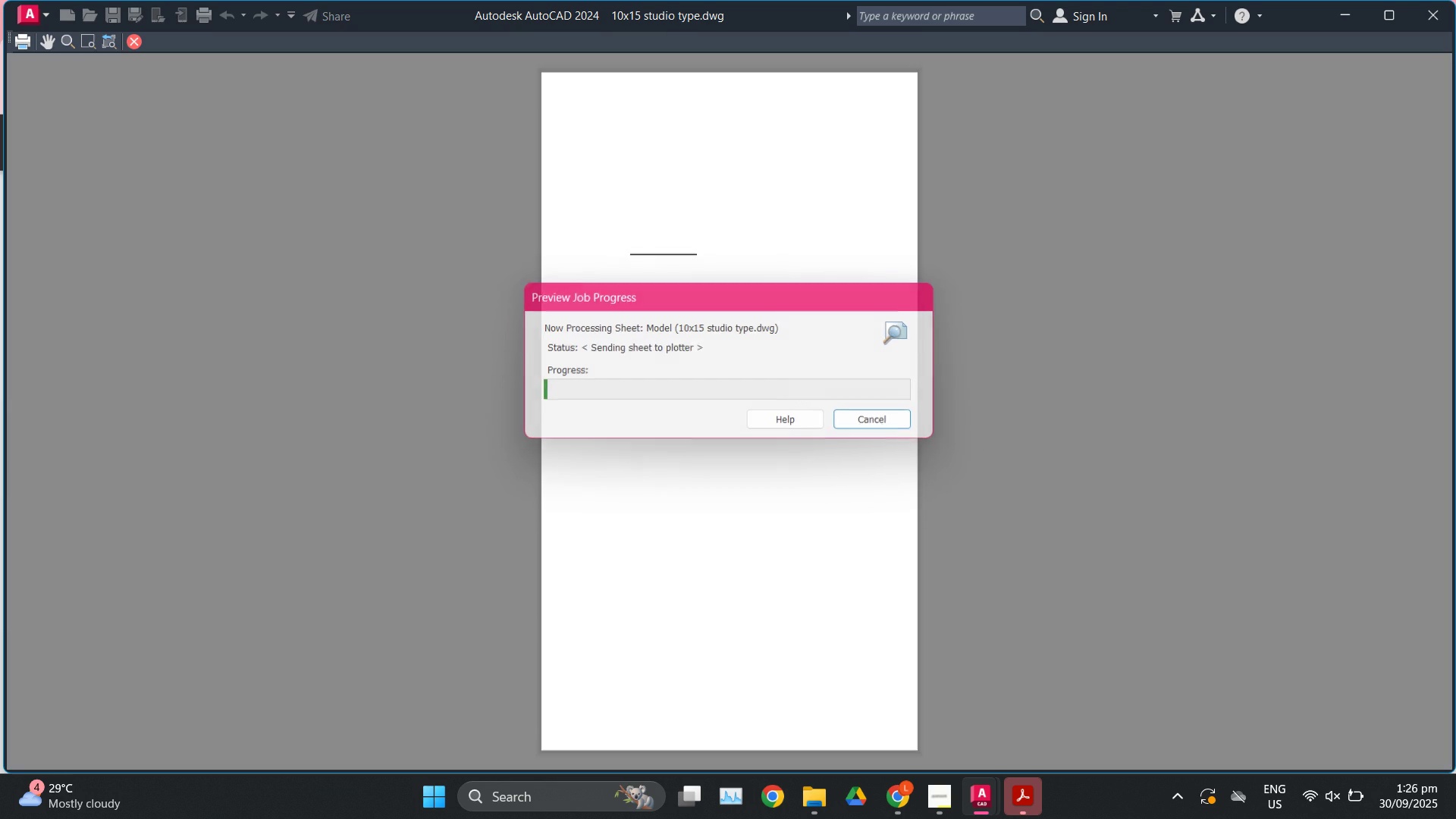 
scroll: coordinate [723, 554], scroll_direction: up, amount: 3.0
 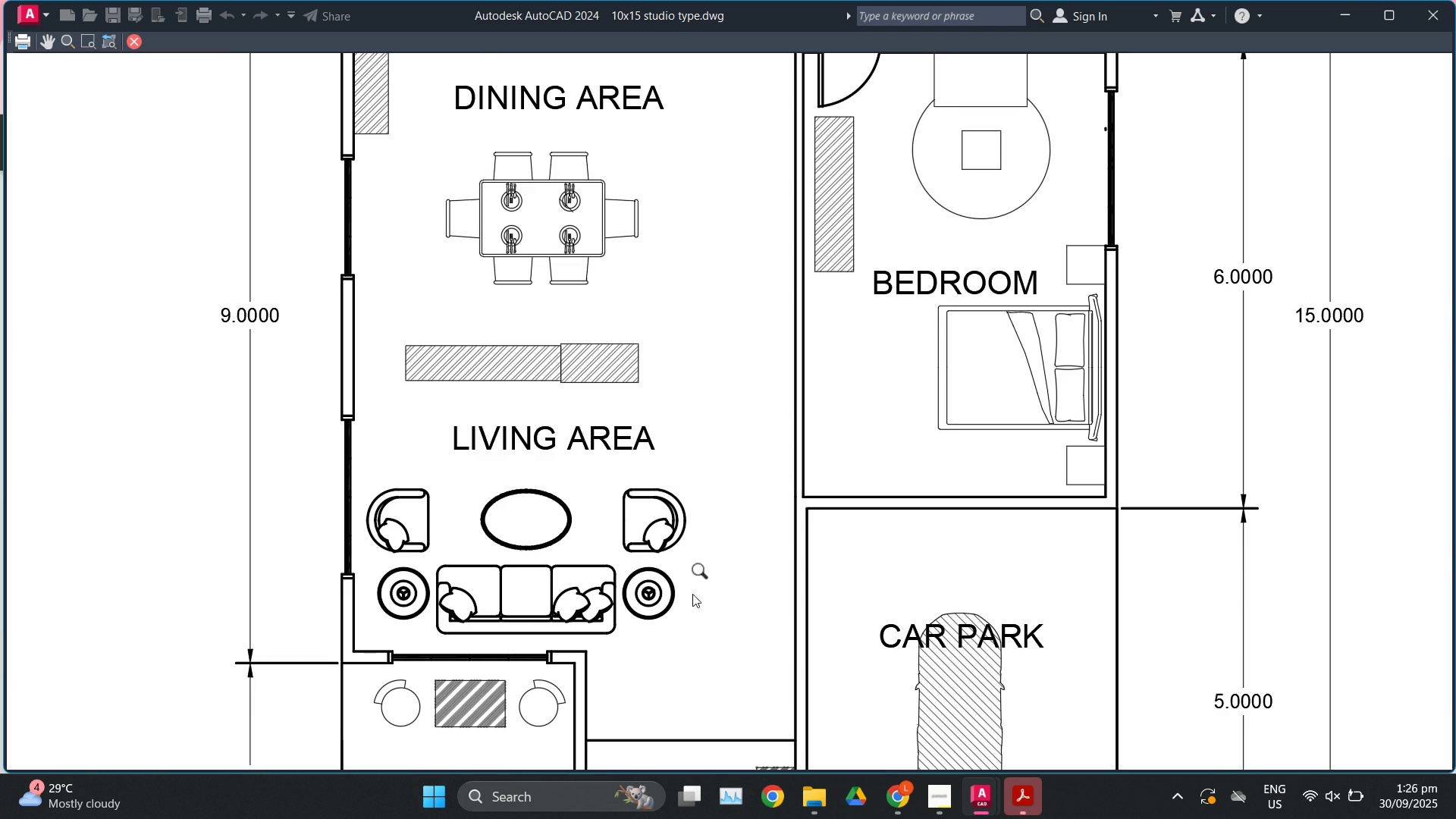 
scroll: coordinate [721, 242], scroll_direction: none, amount: 0.0
 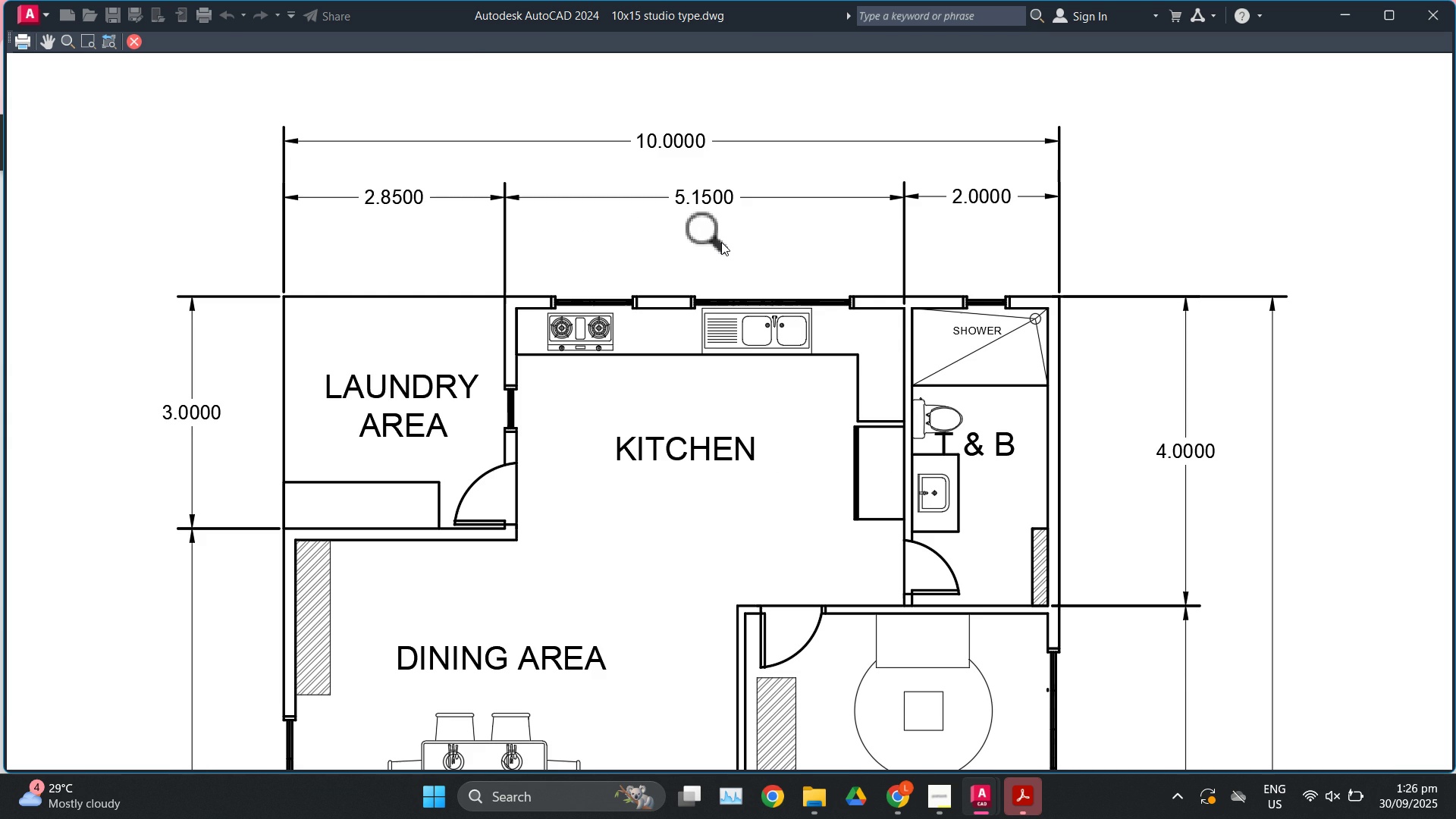 
scroll: coordinate [726, 237], scroll_direction: down, amount: 1.0
 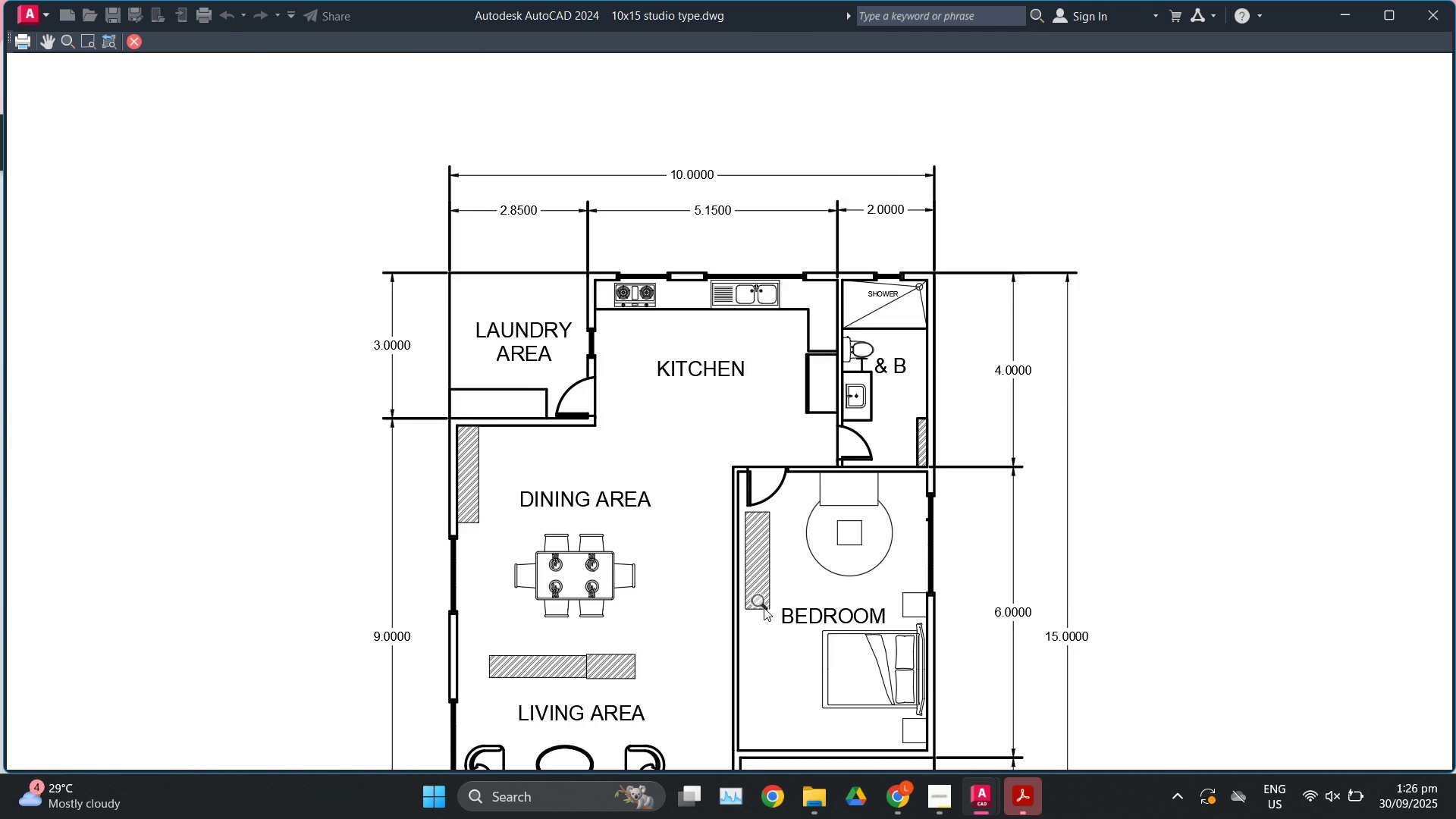 
scroll: coordinate [764, 607], scroll_direction: up, amount: 1.0
 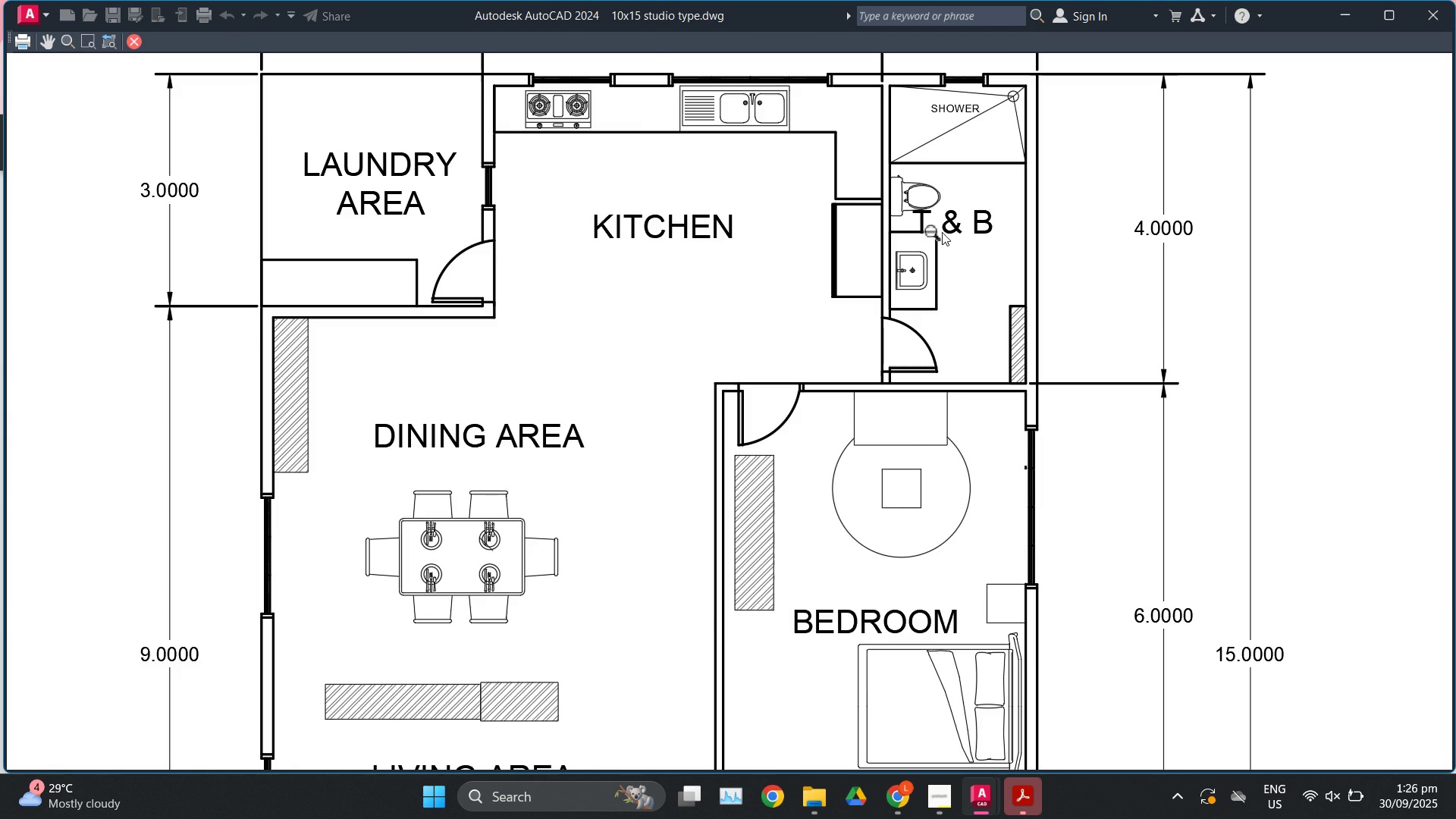 
scroll: coordinate [942, 232], scroll_direction: down, amount: 1.0
 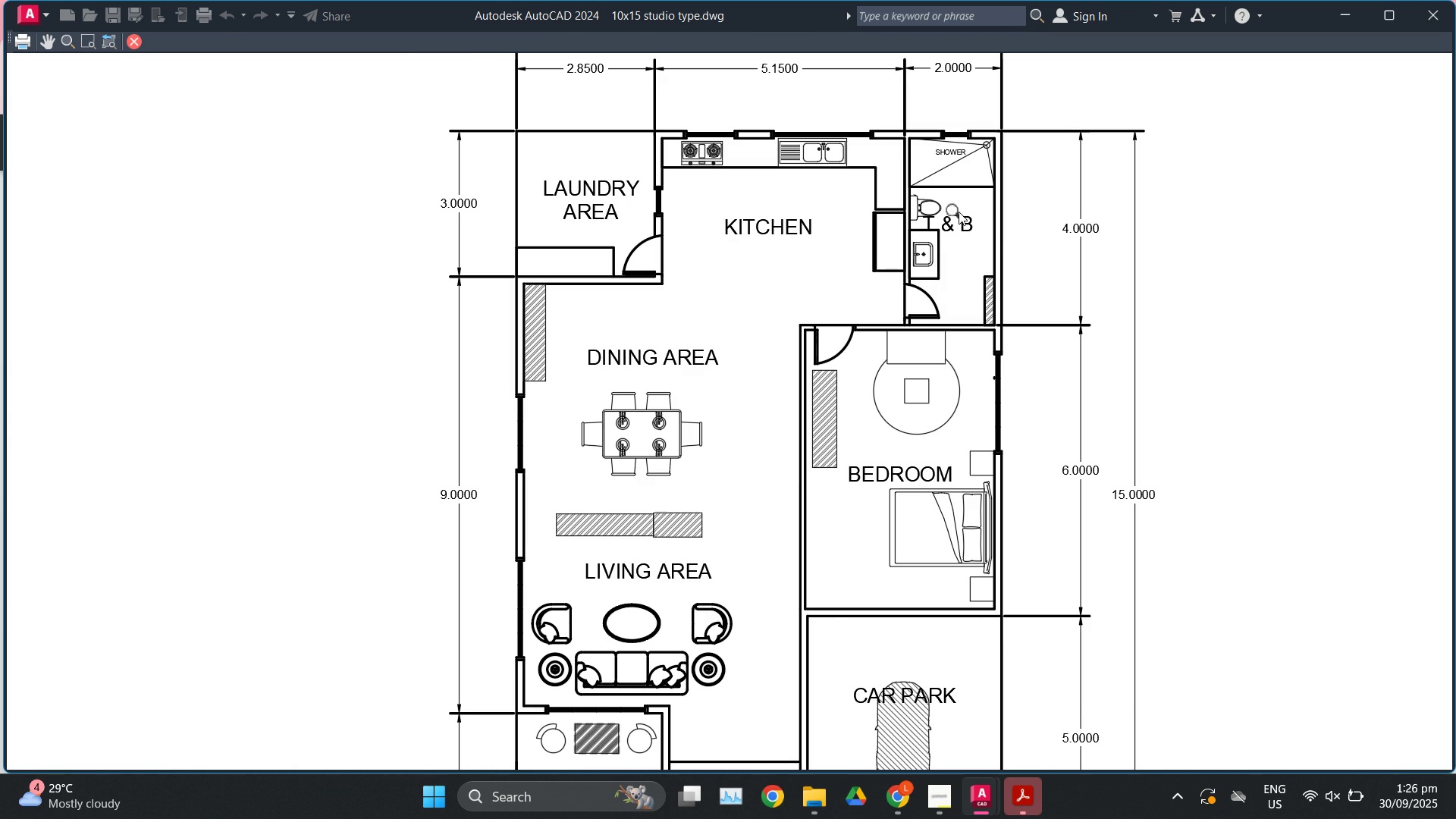 
scroll: coordinate [939, 246], scroll_direction: up, amount: 2.0
 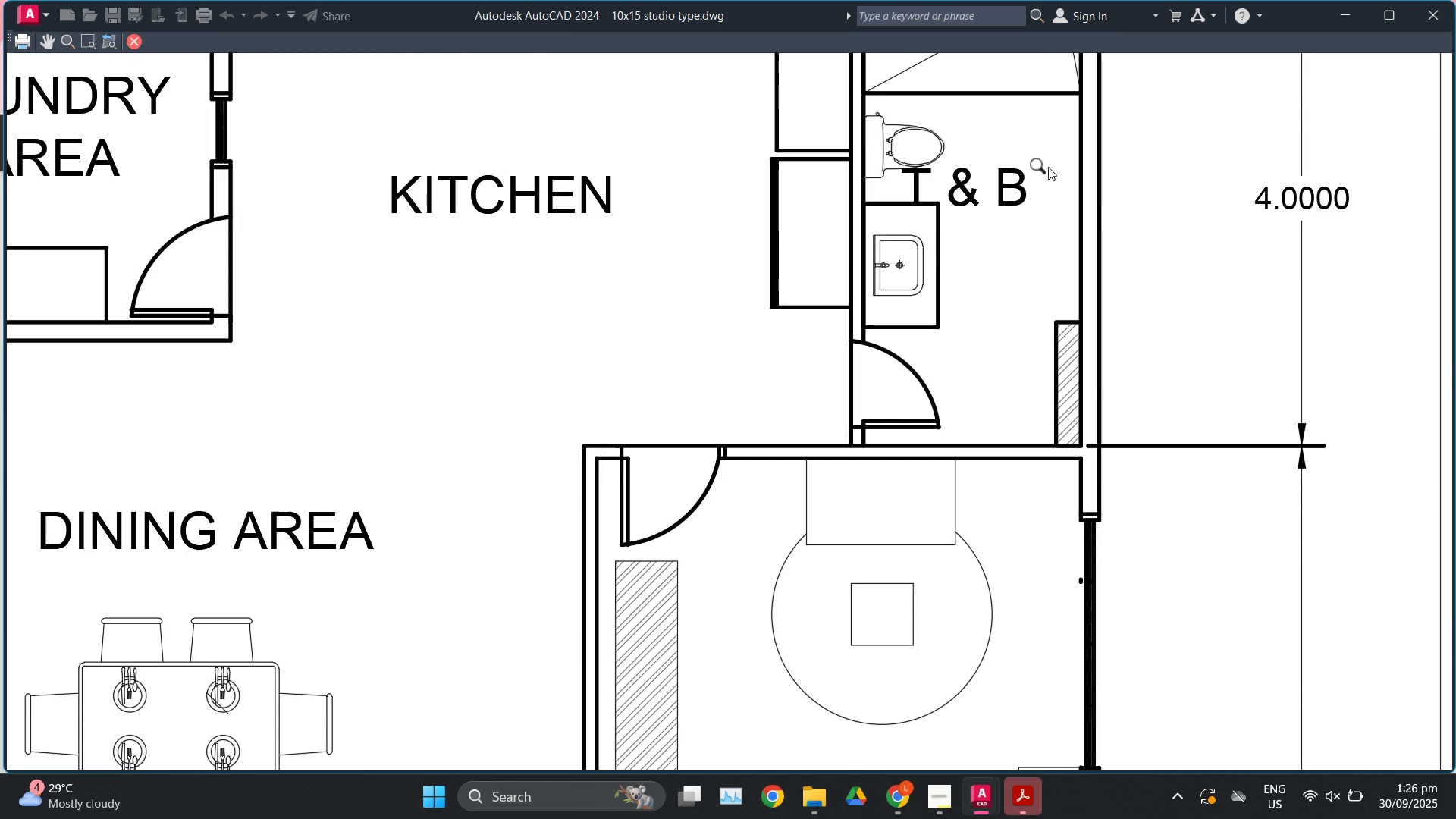 
scroll: coordinate [912, 575], scroll_direction: down, amount: 1.0
 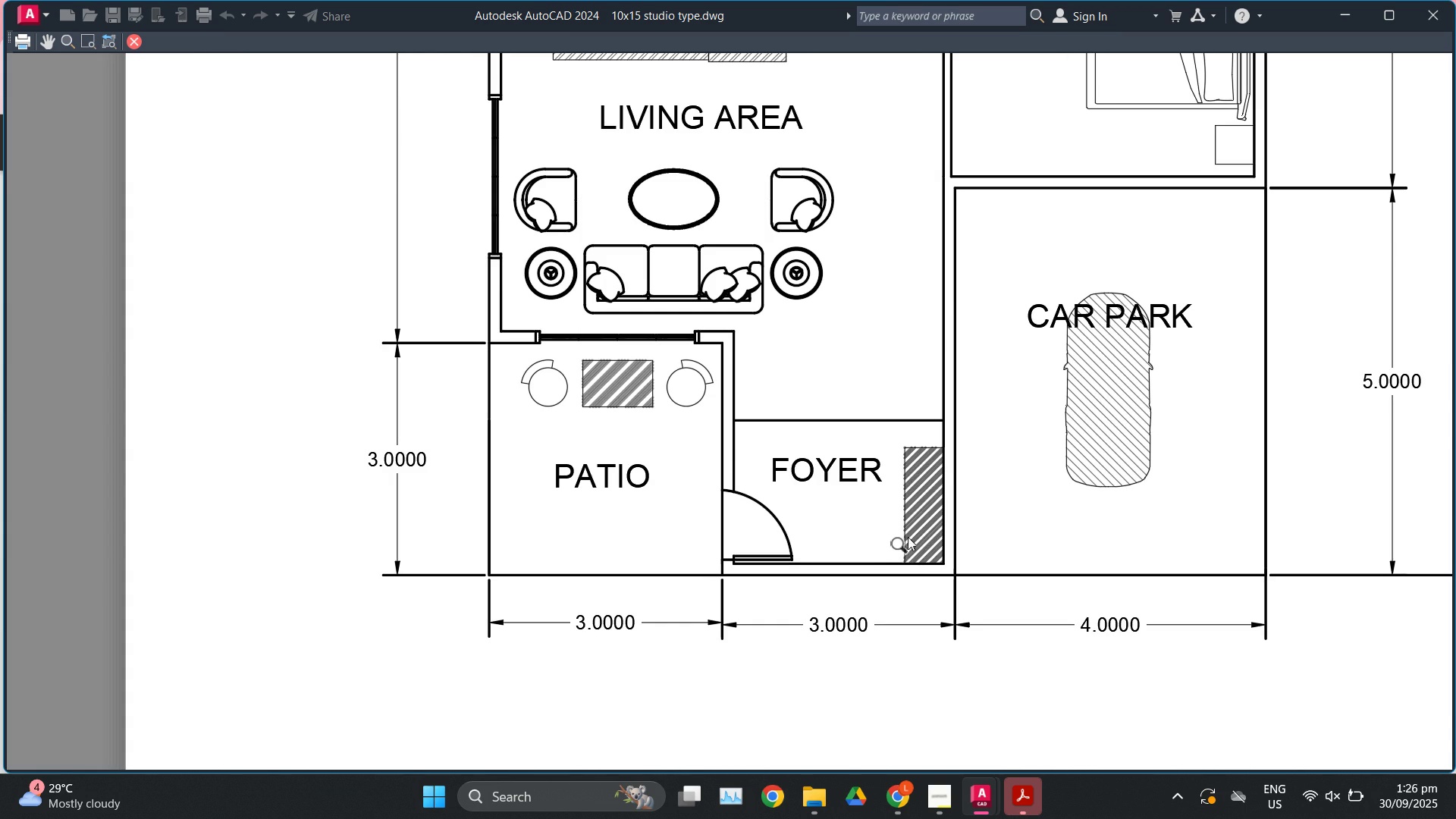 
scroll: coordinate [959, 471], scroll_direction: up, amount: 3.0
 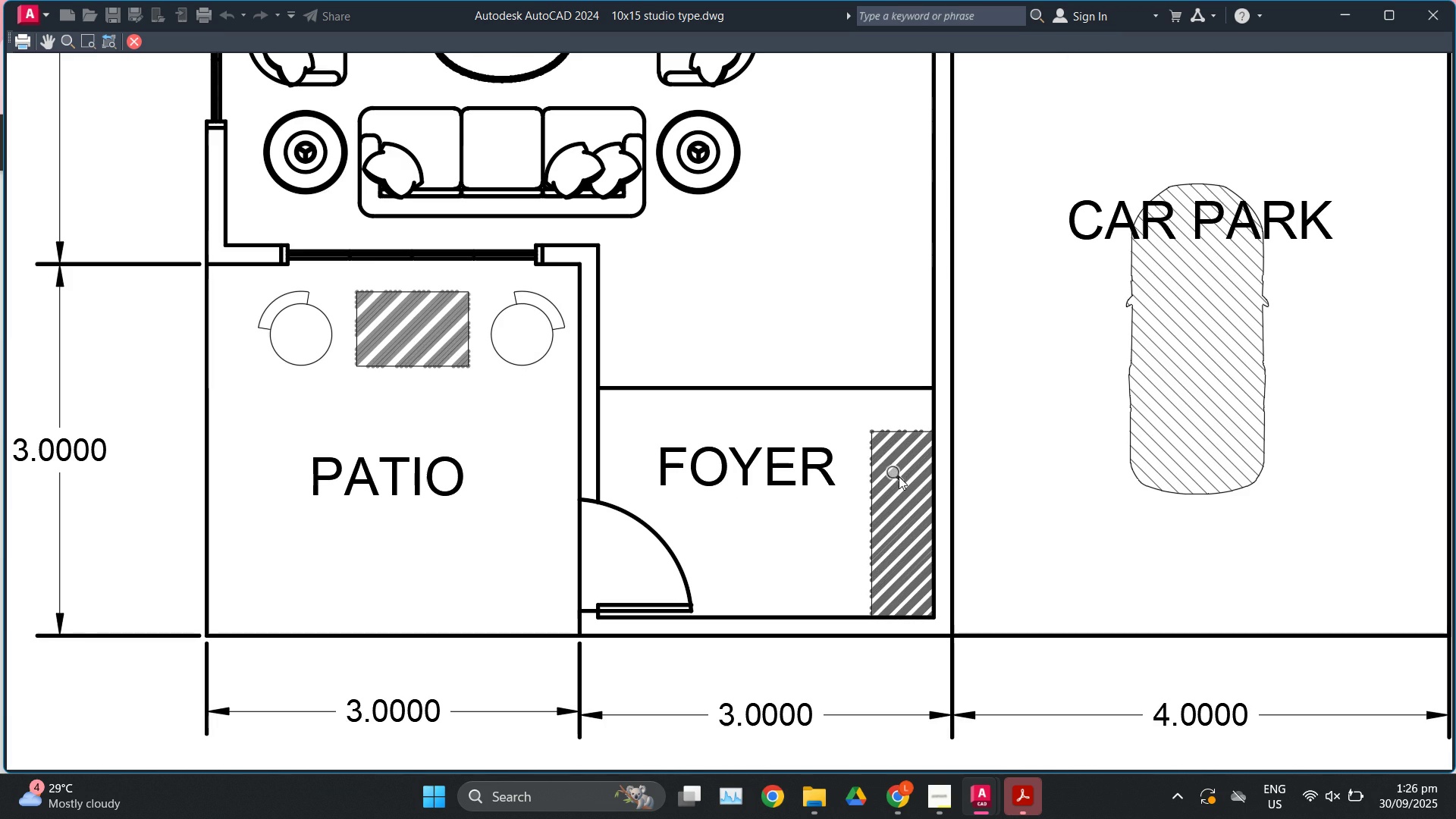 
key(Escape)
 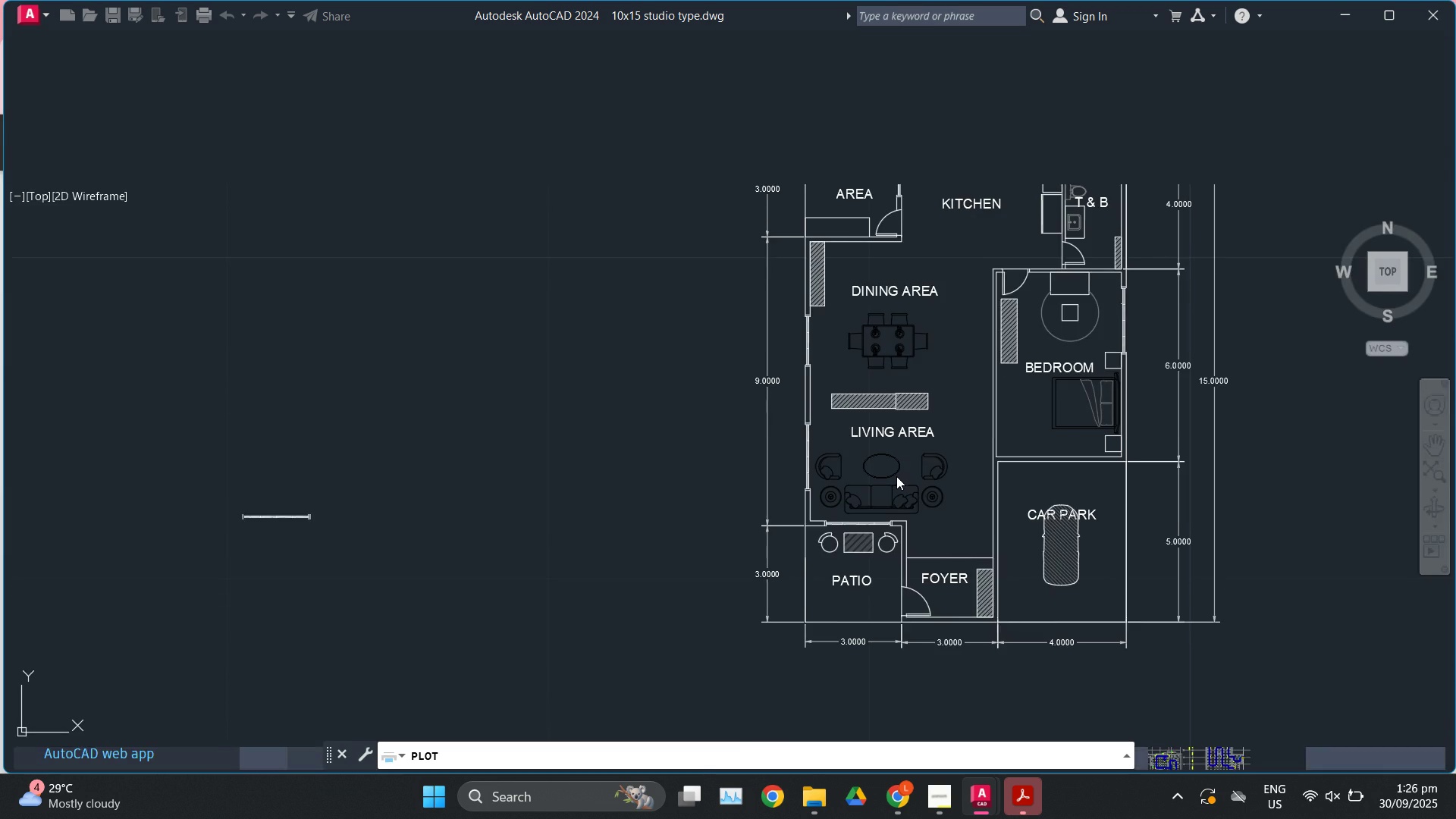 
key(Escape)
 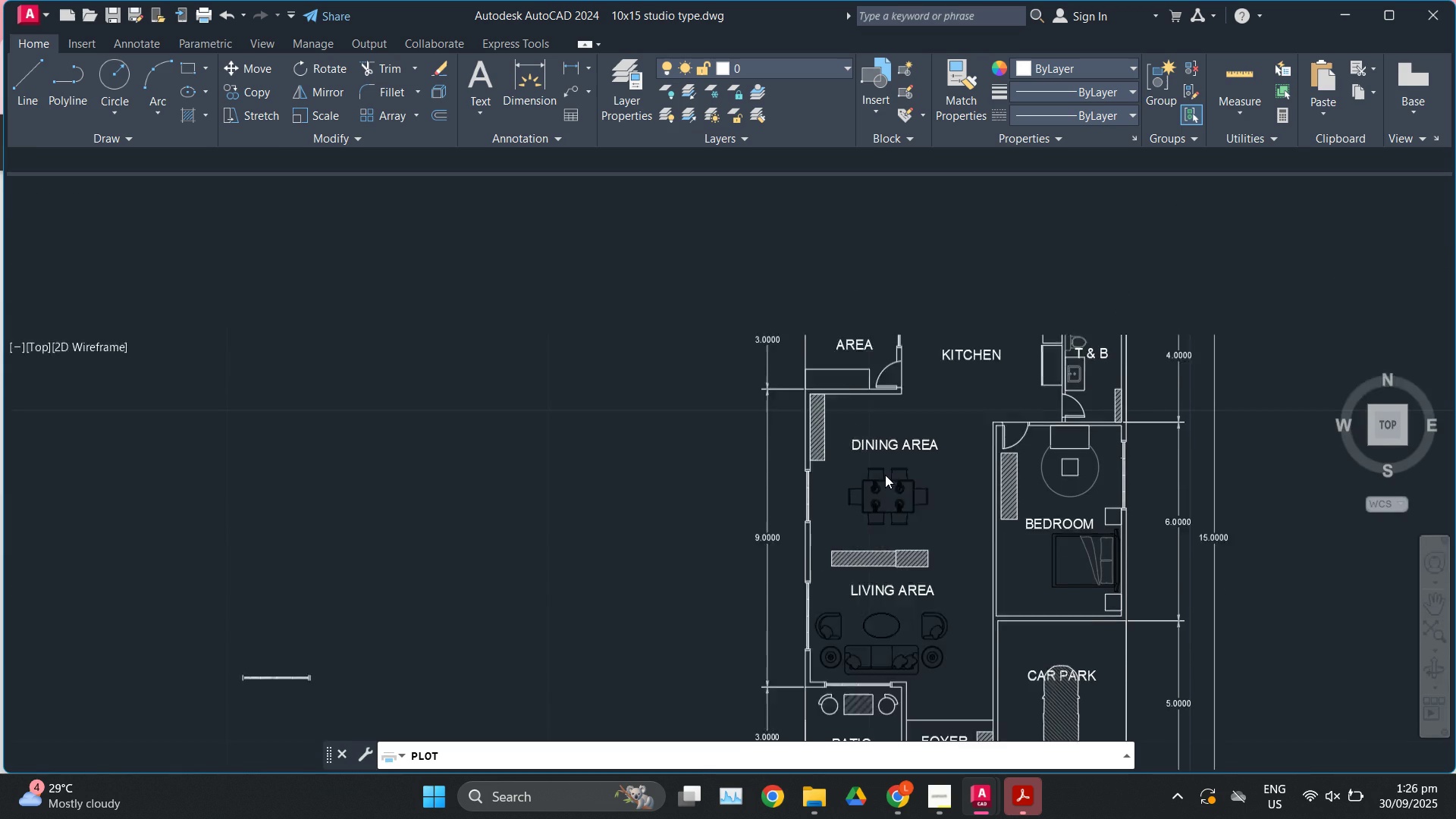 
key(Escape)
 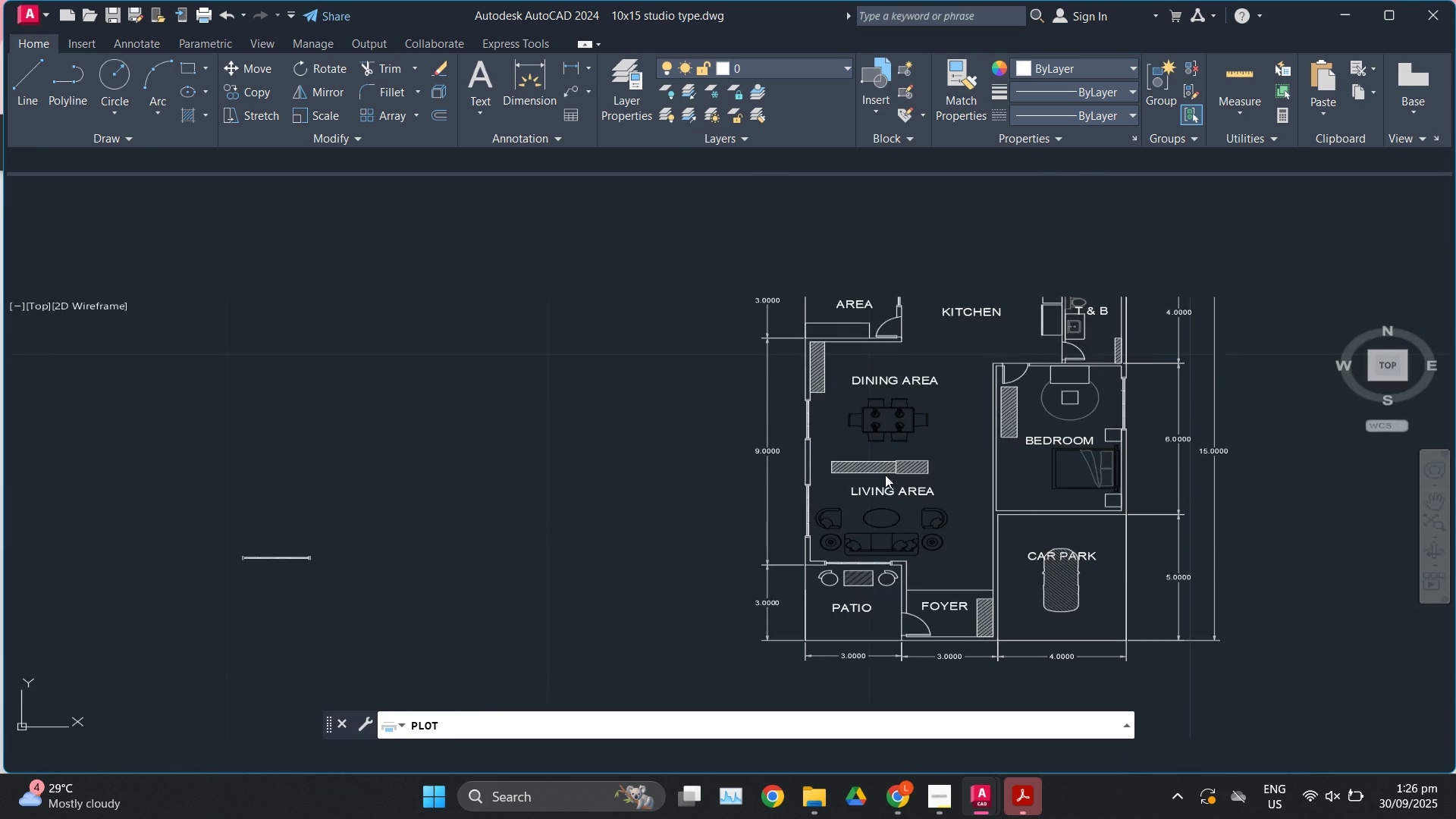 
key(Escape)
 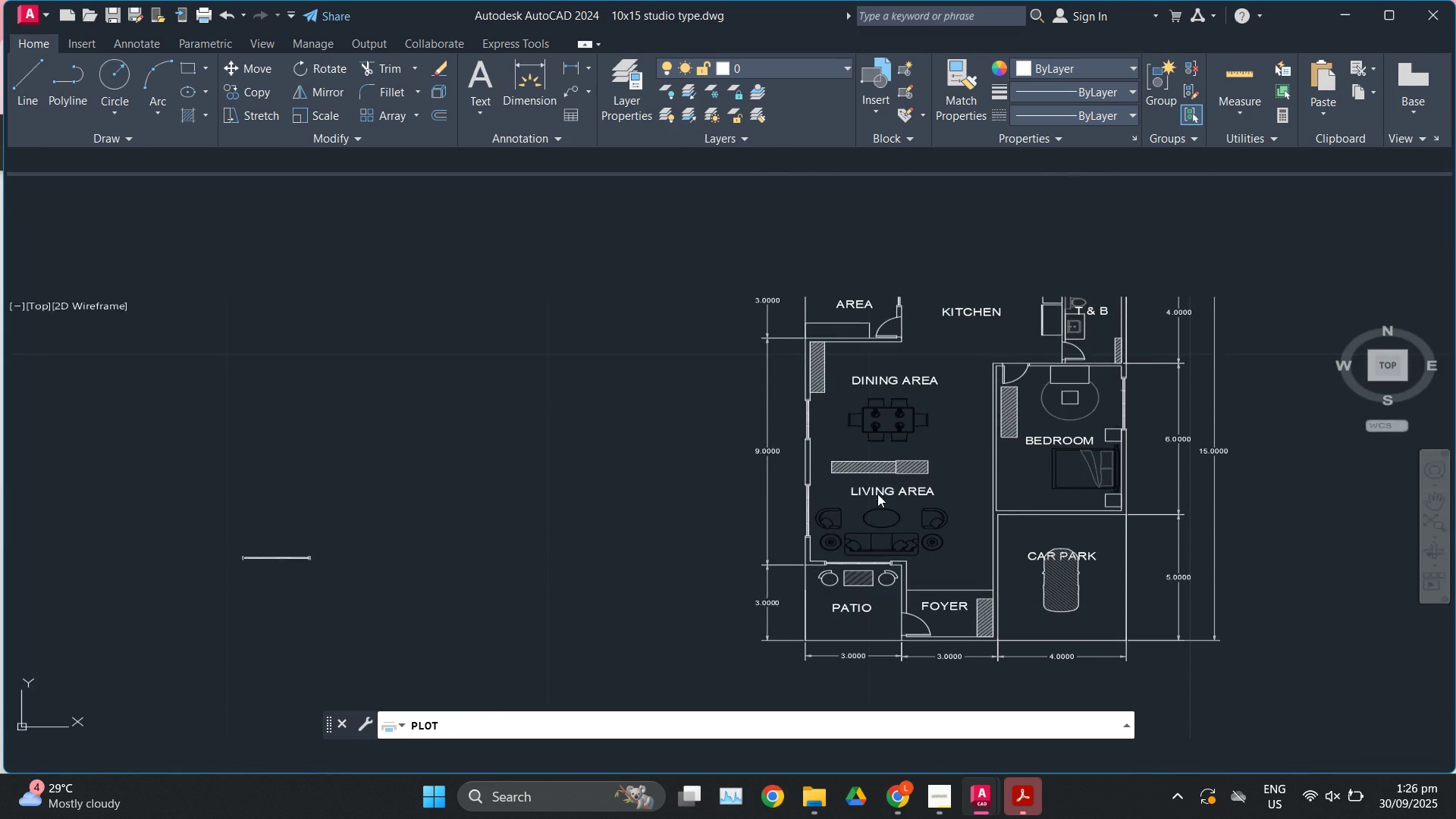 
key(Escape)
 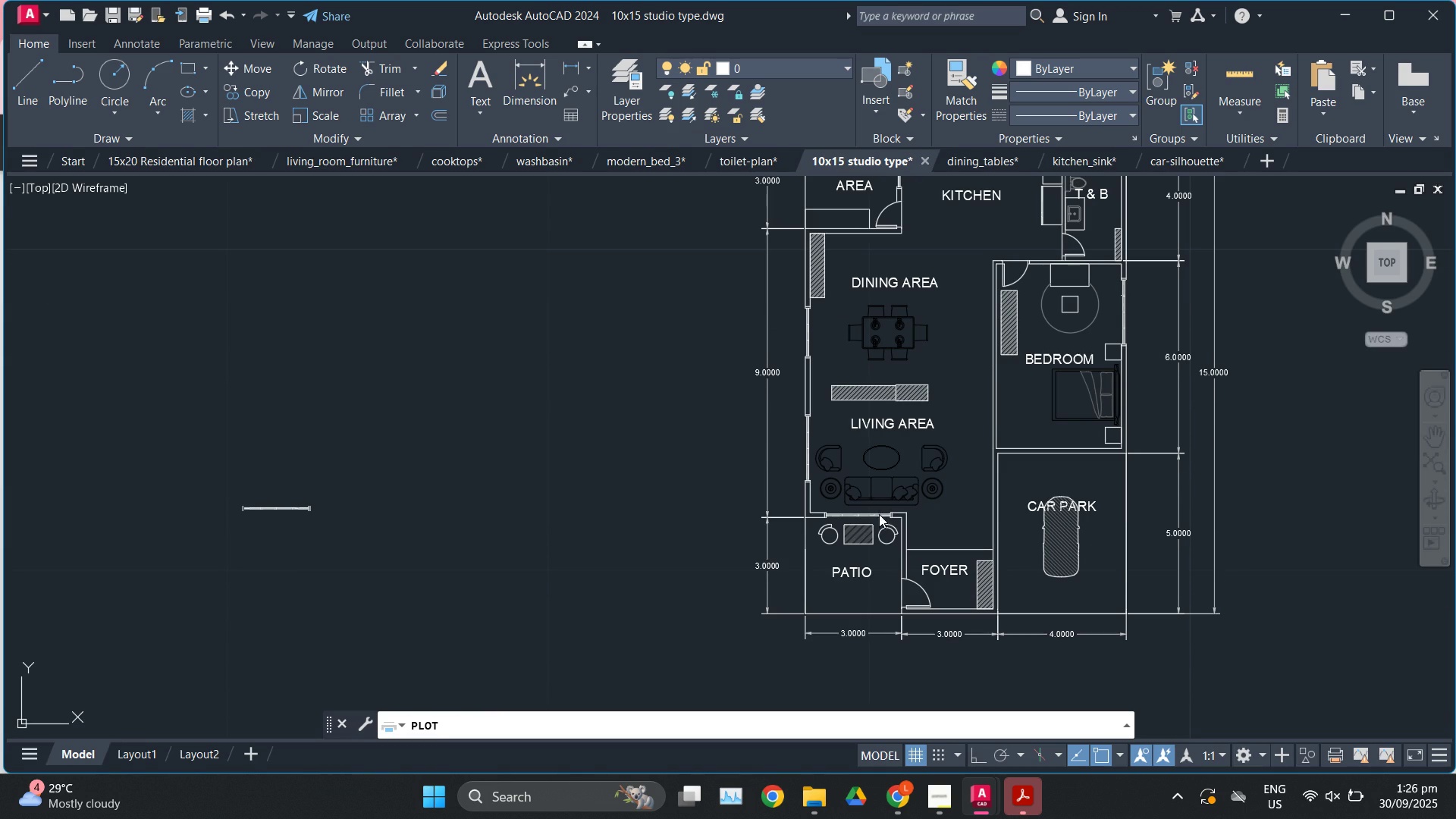 
key(Escape)
 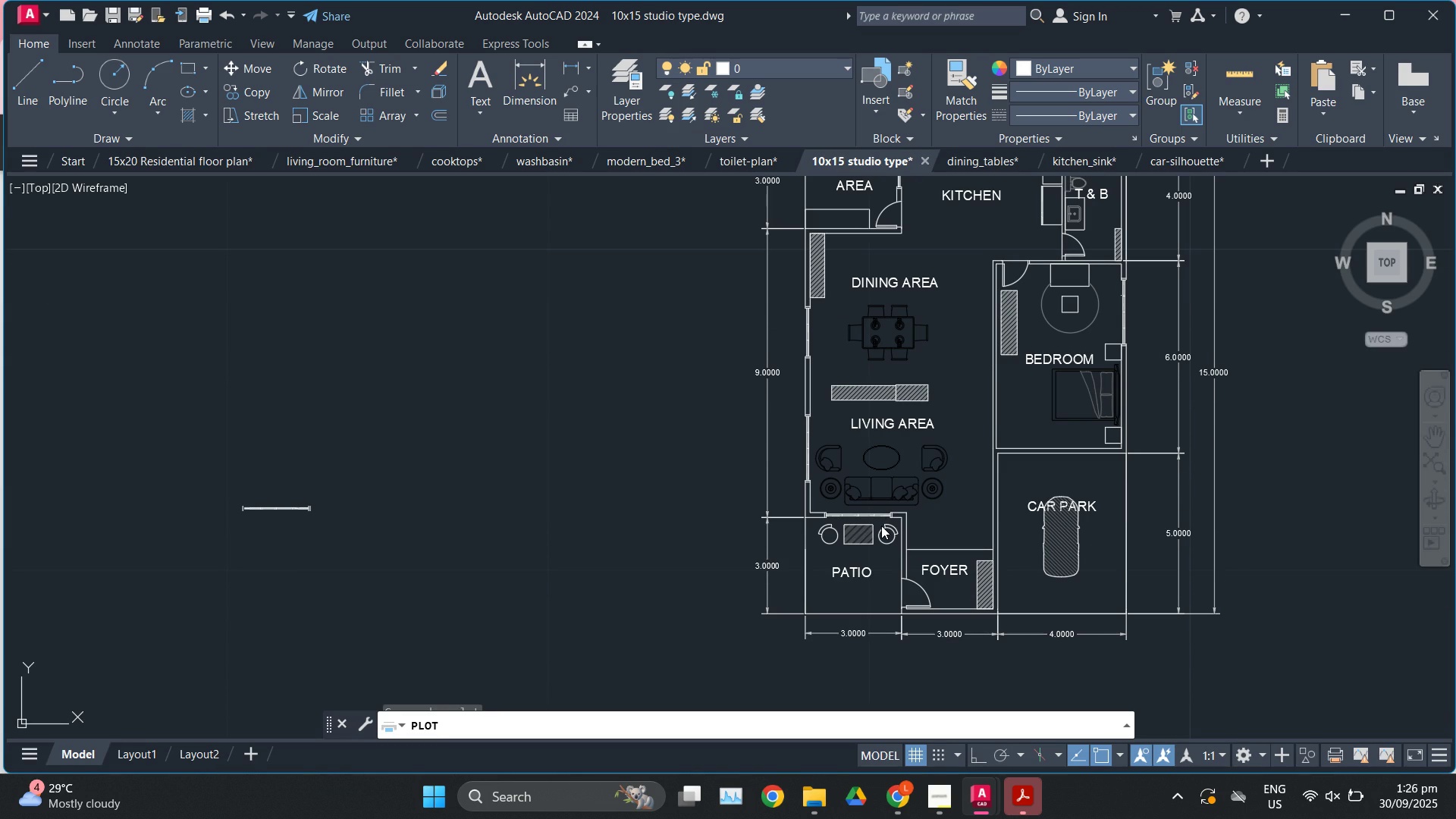 
key(Escape)
 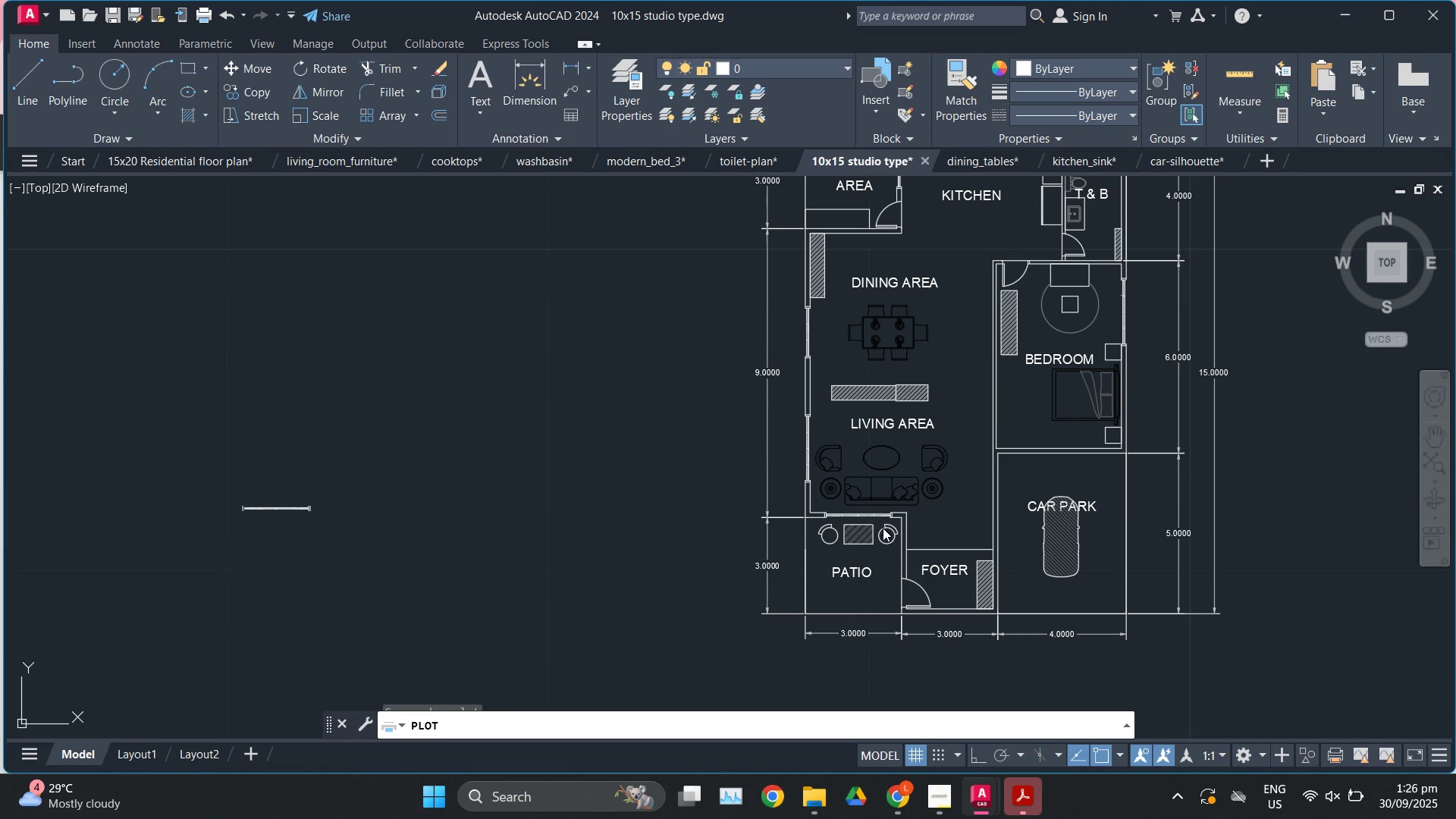 
key(Escape)
 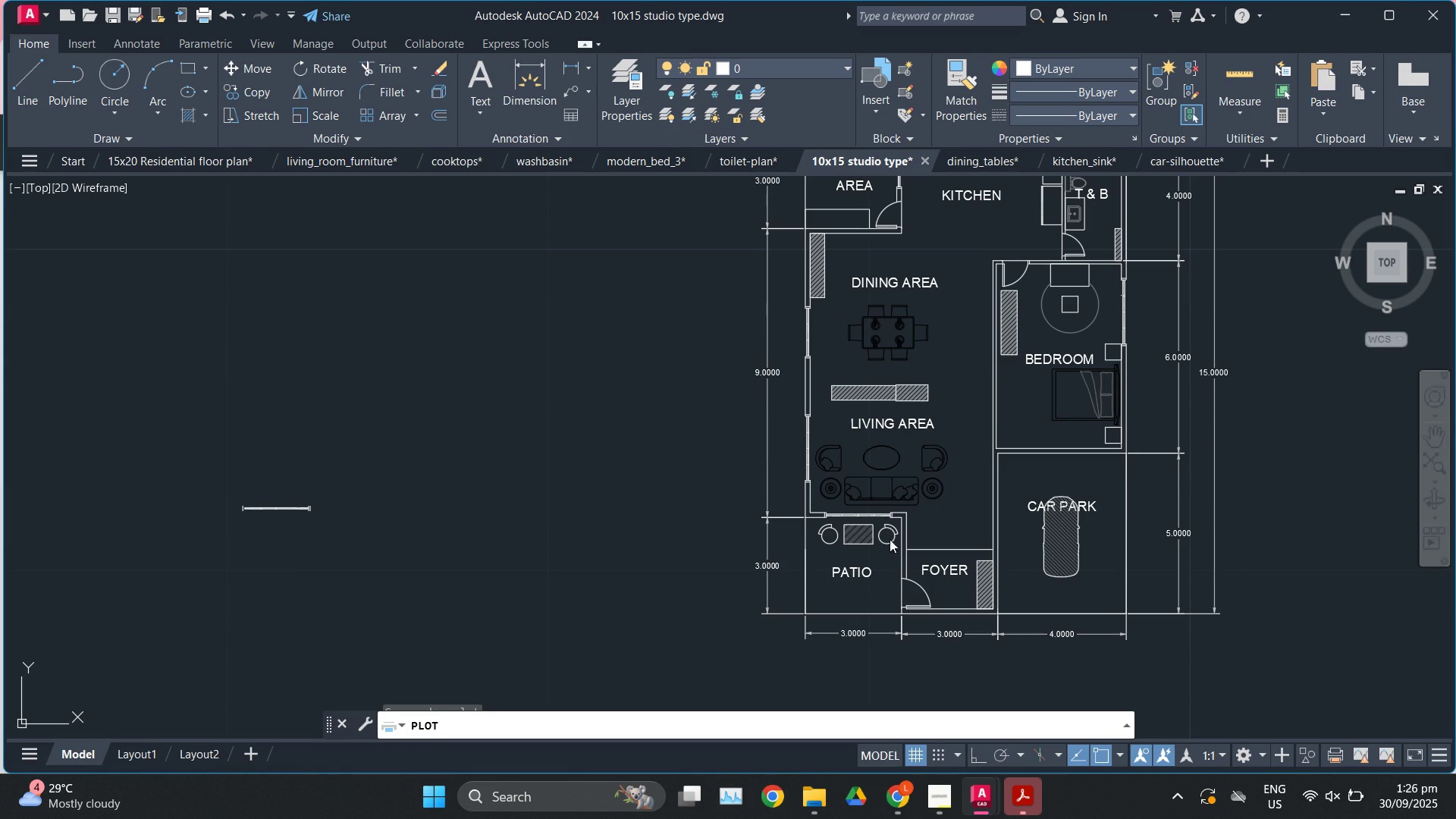 
key(Escape)
 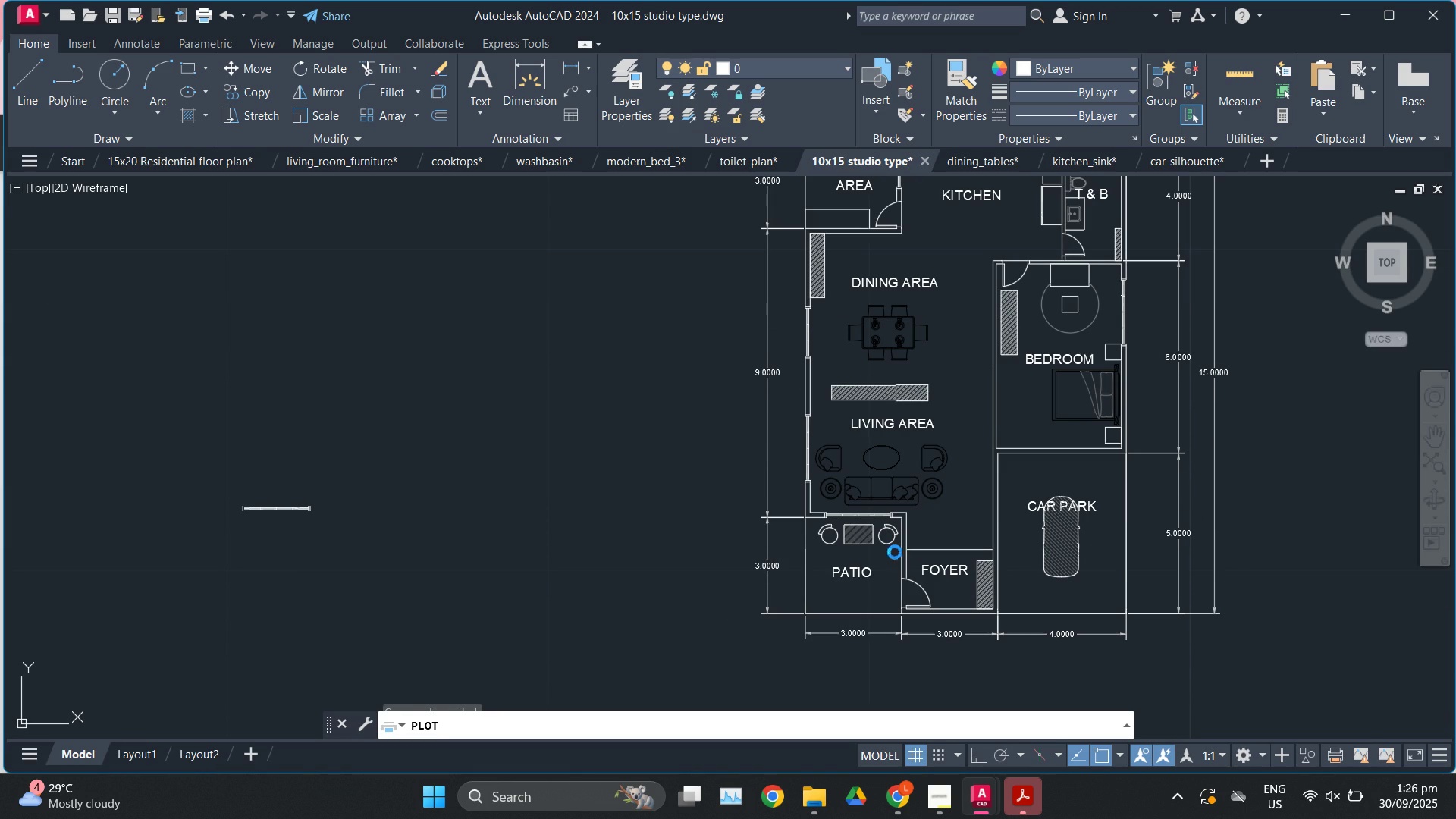 
key(Escape)
 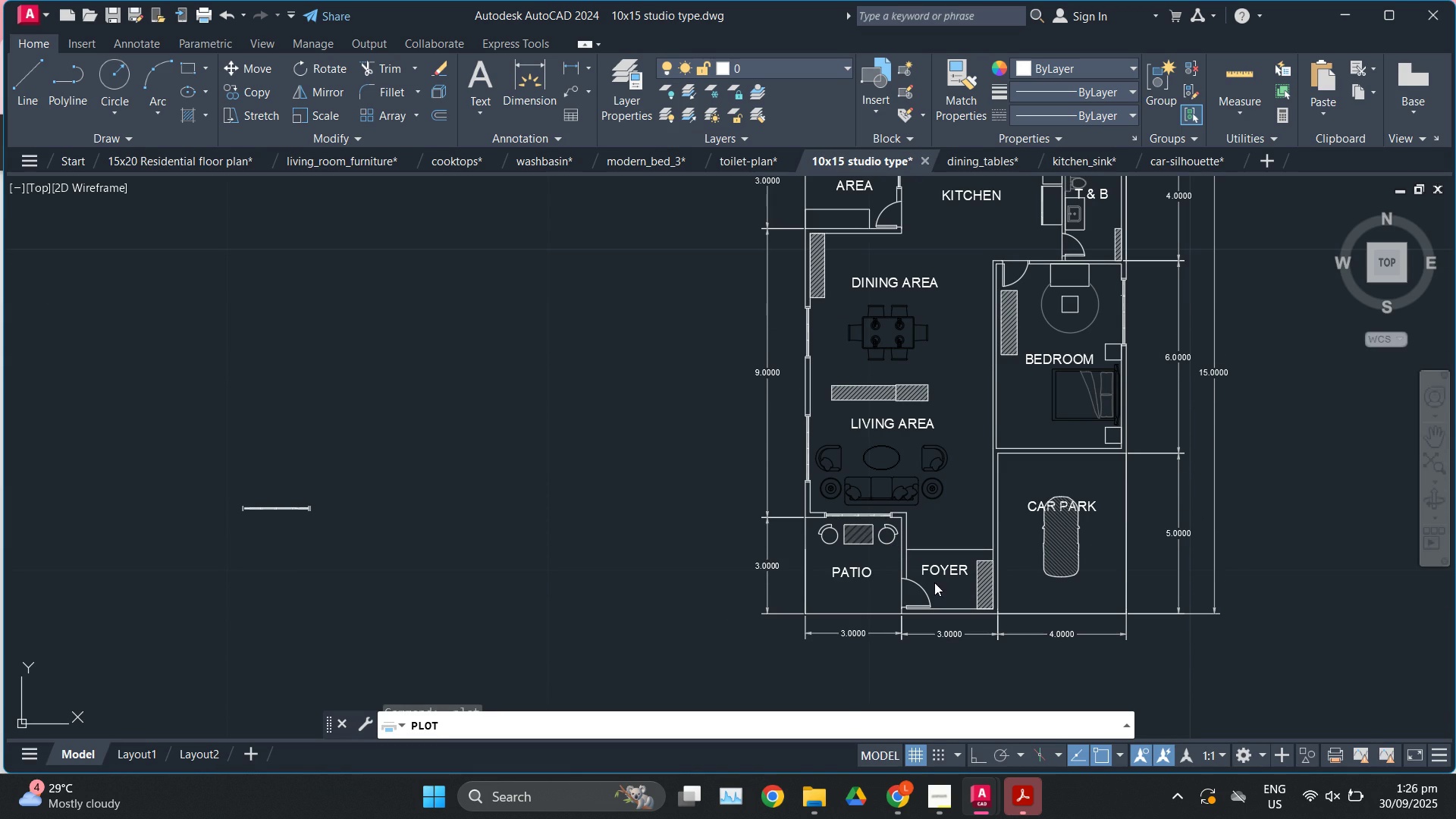 
key(Escape)
 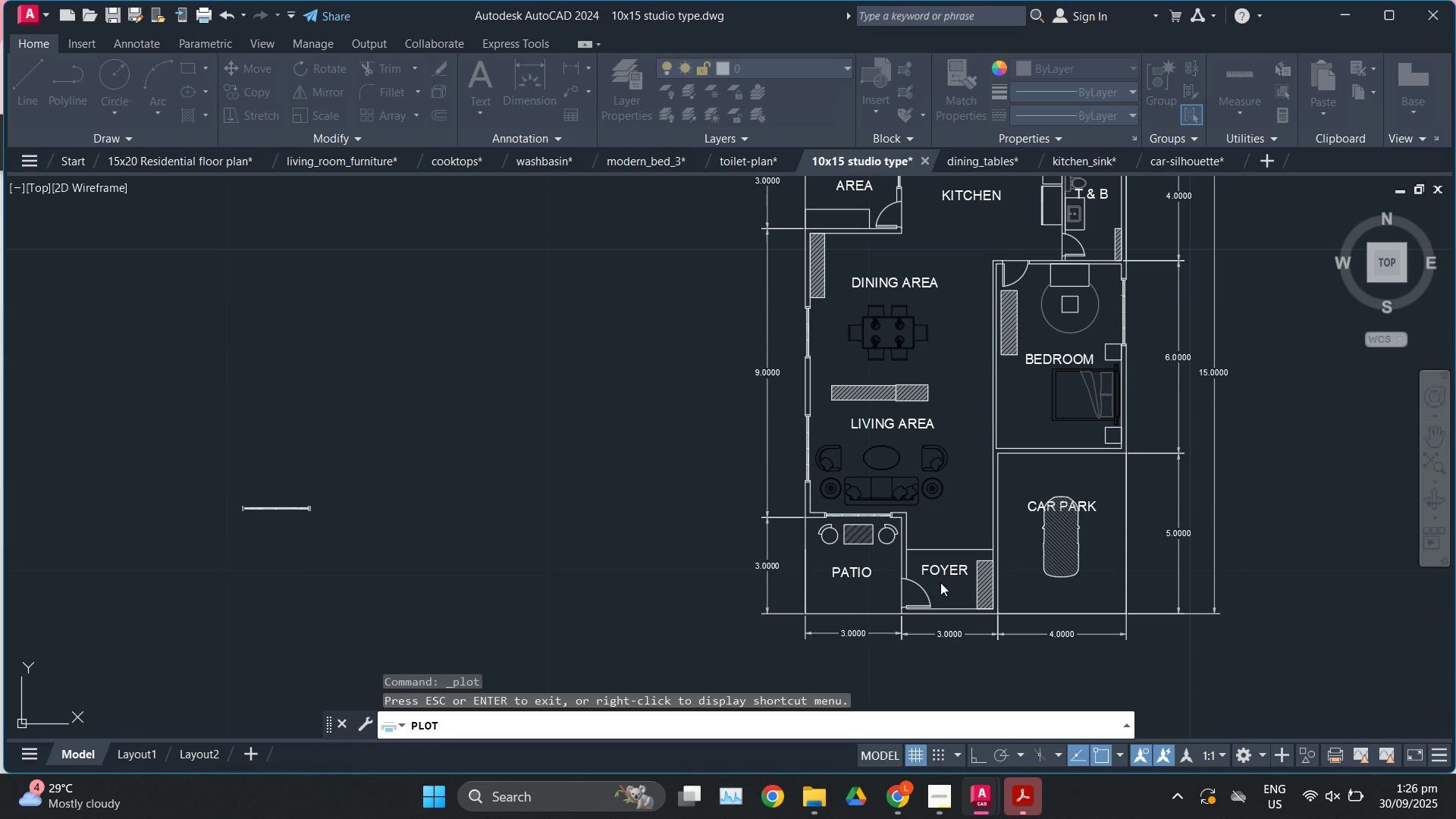 
scroll: coordinate [943, 582], scroll_direction: up, amount: 2.0
 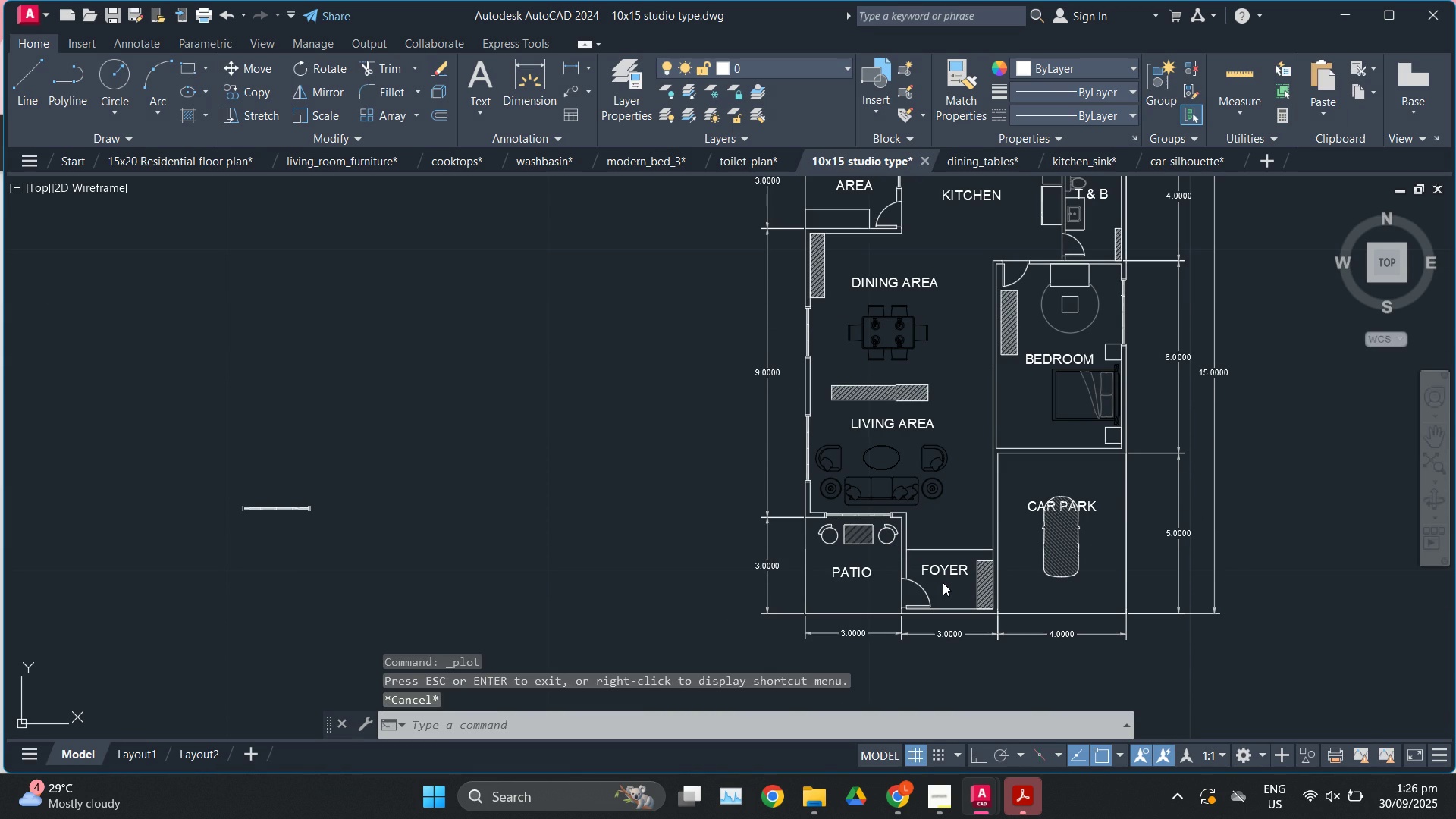 
key(Escape)
 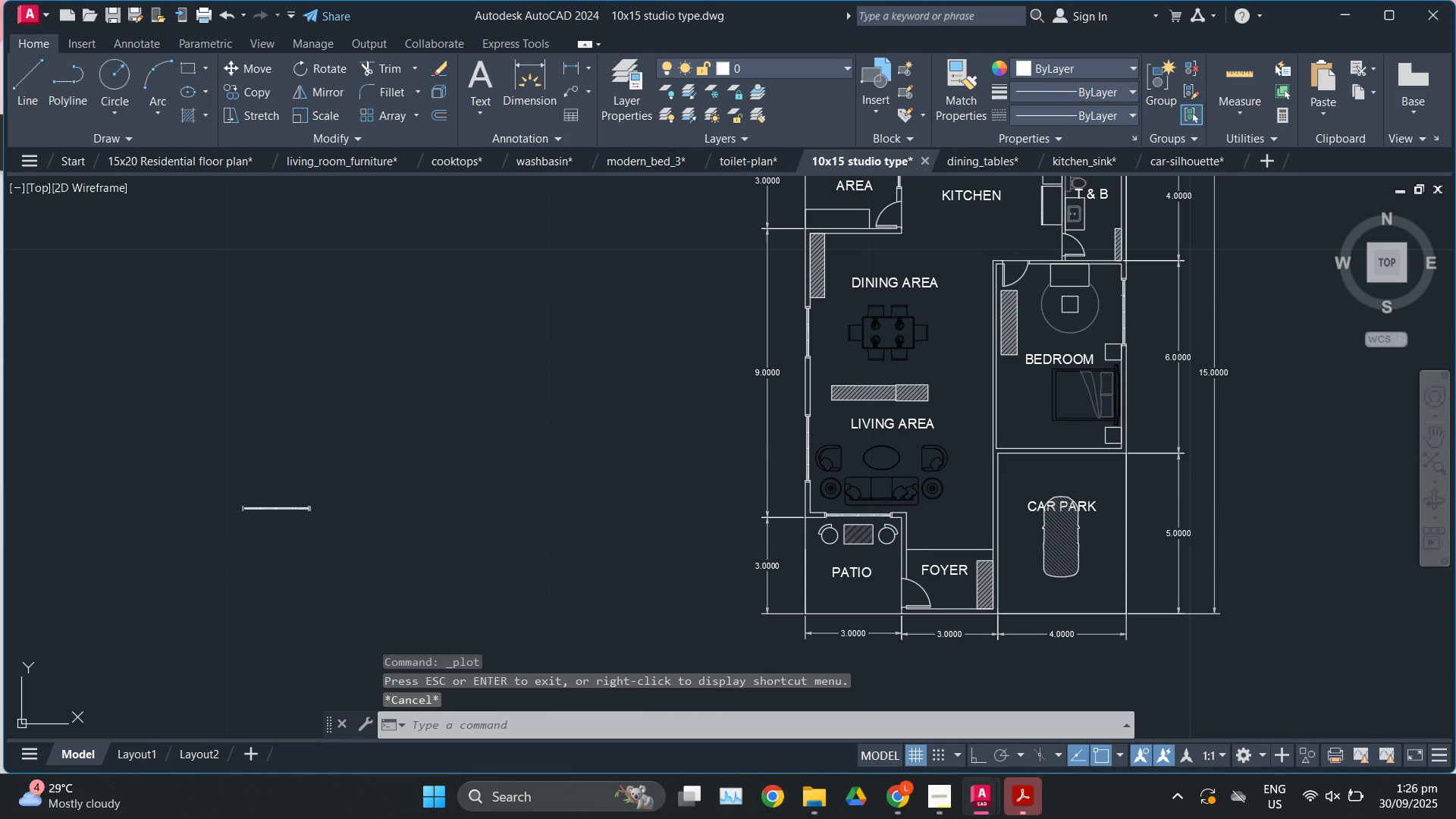 
key(Escape)
 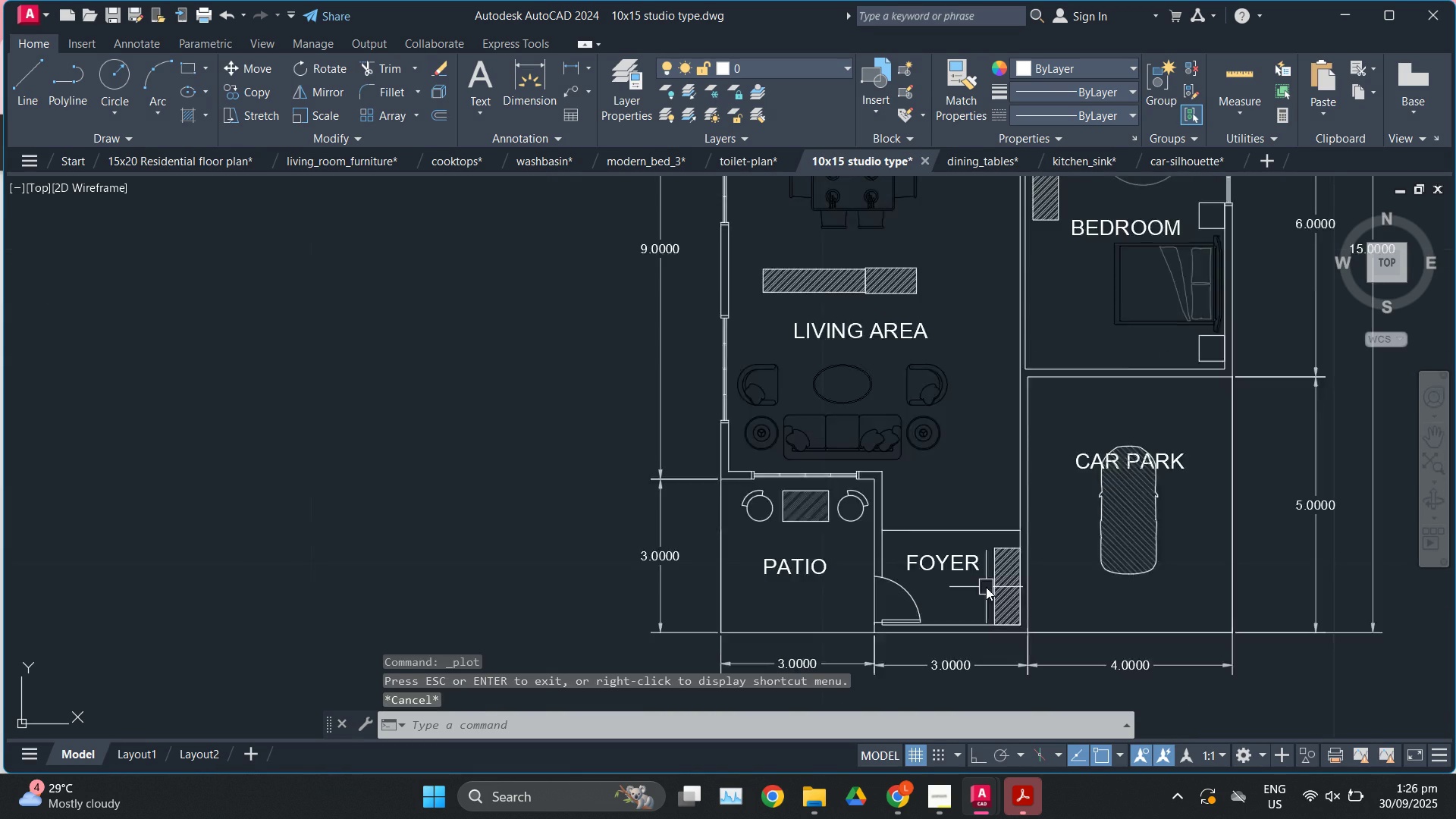 
scroll: coordinate [986, 587], scroll_direction: up, amount: 3.0
 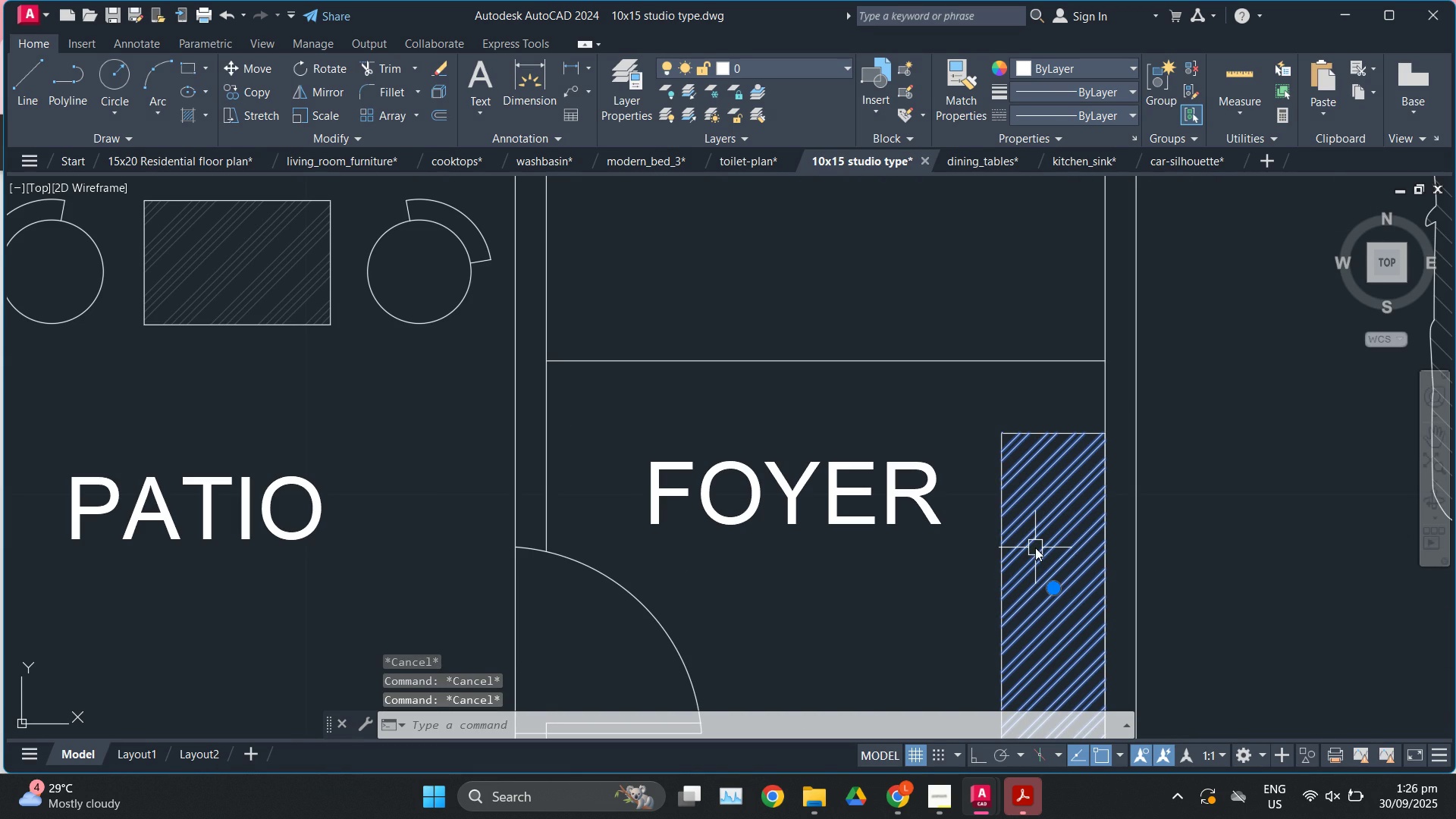 
key(Escape)
 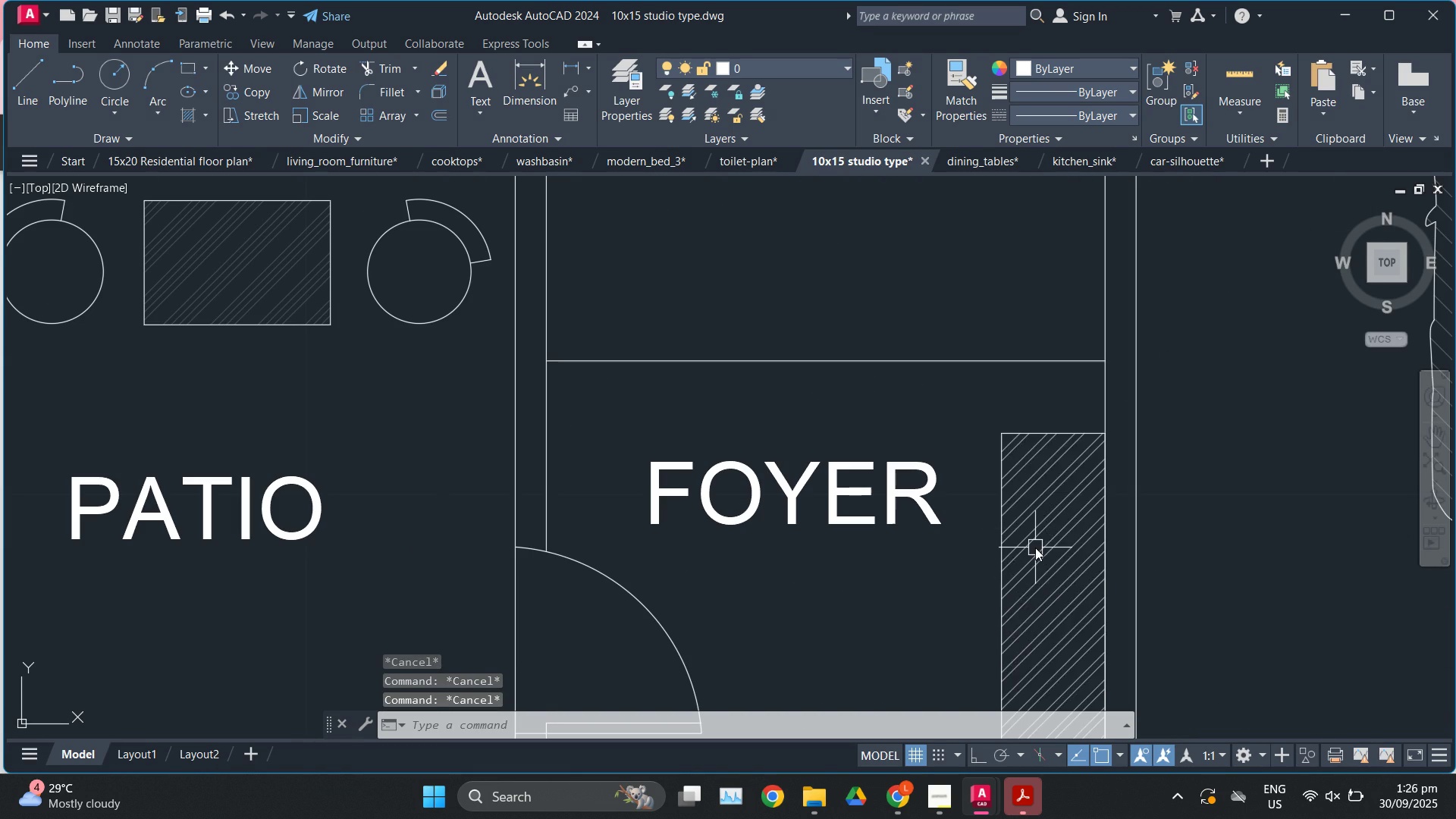 
left_click([1035, 548])
 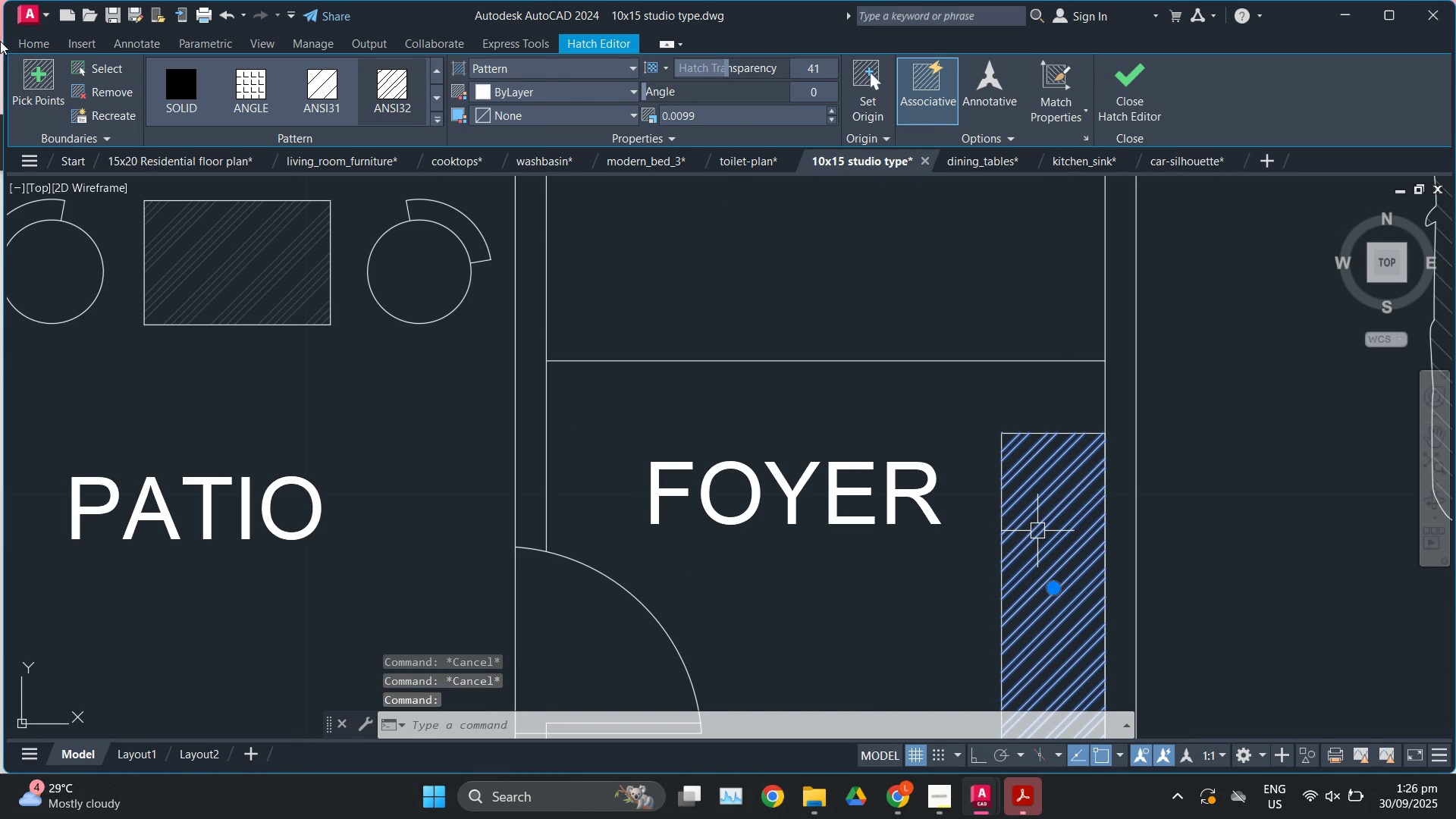 
left_click([20, 45])
 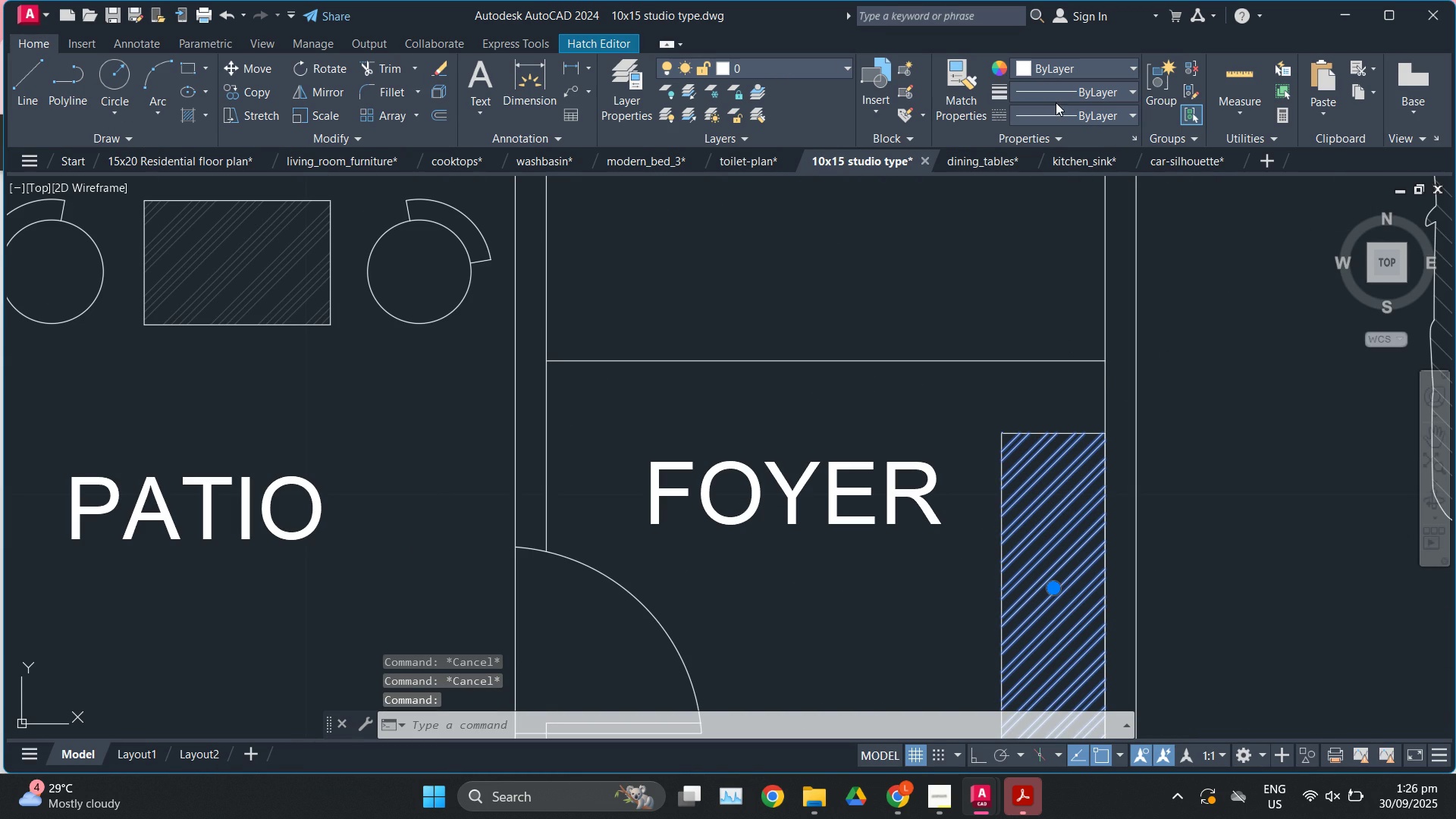 
left_click([1056, 102])
 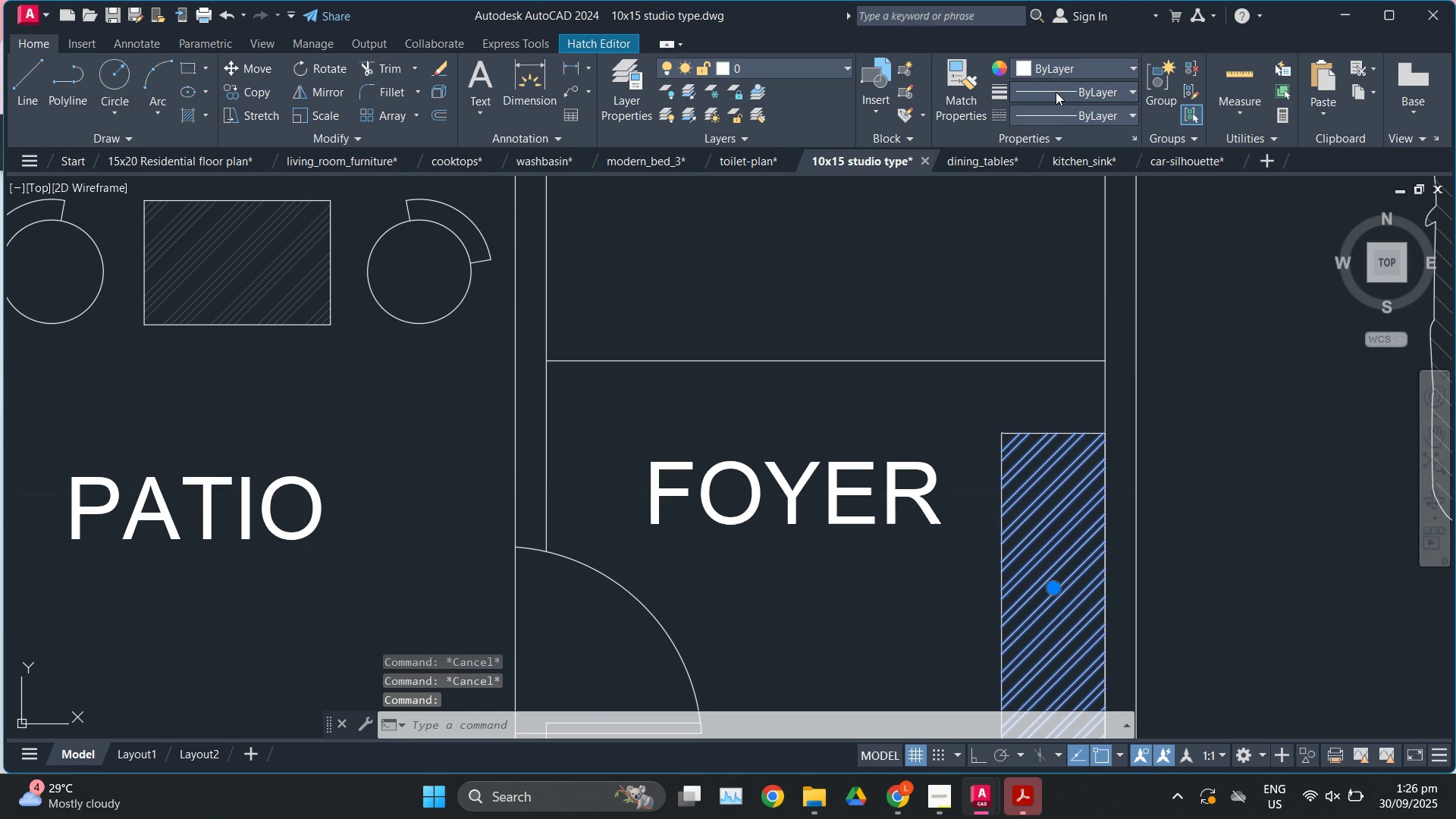 
left_click([1056, 92])
 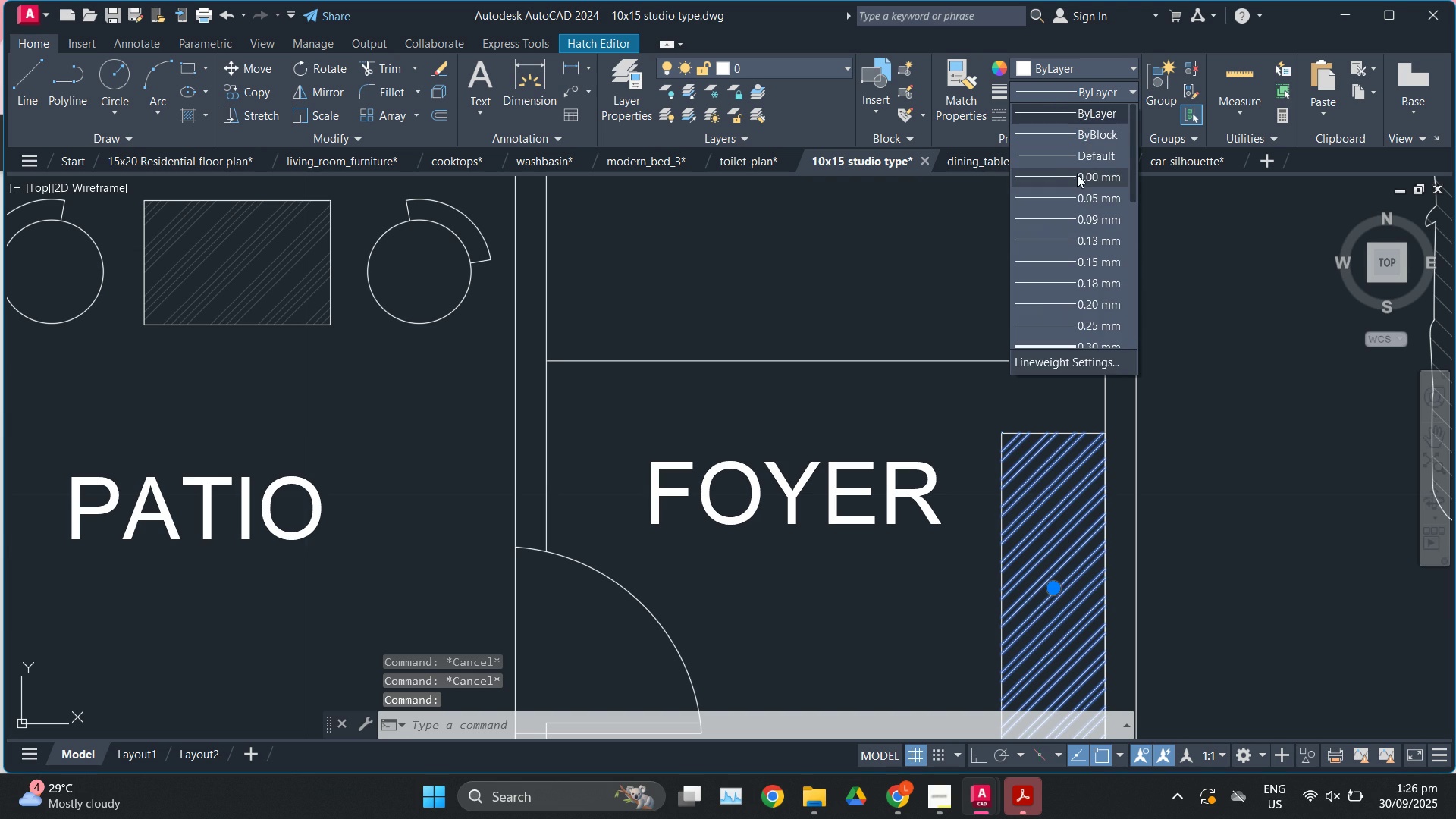 
left_click([1077, 180])
 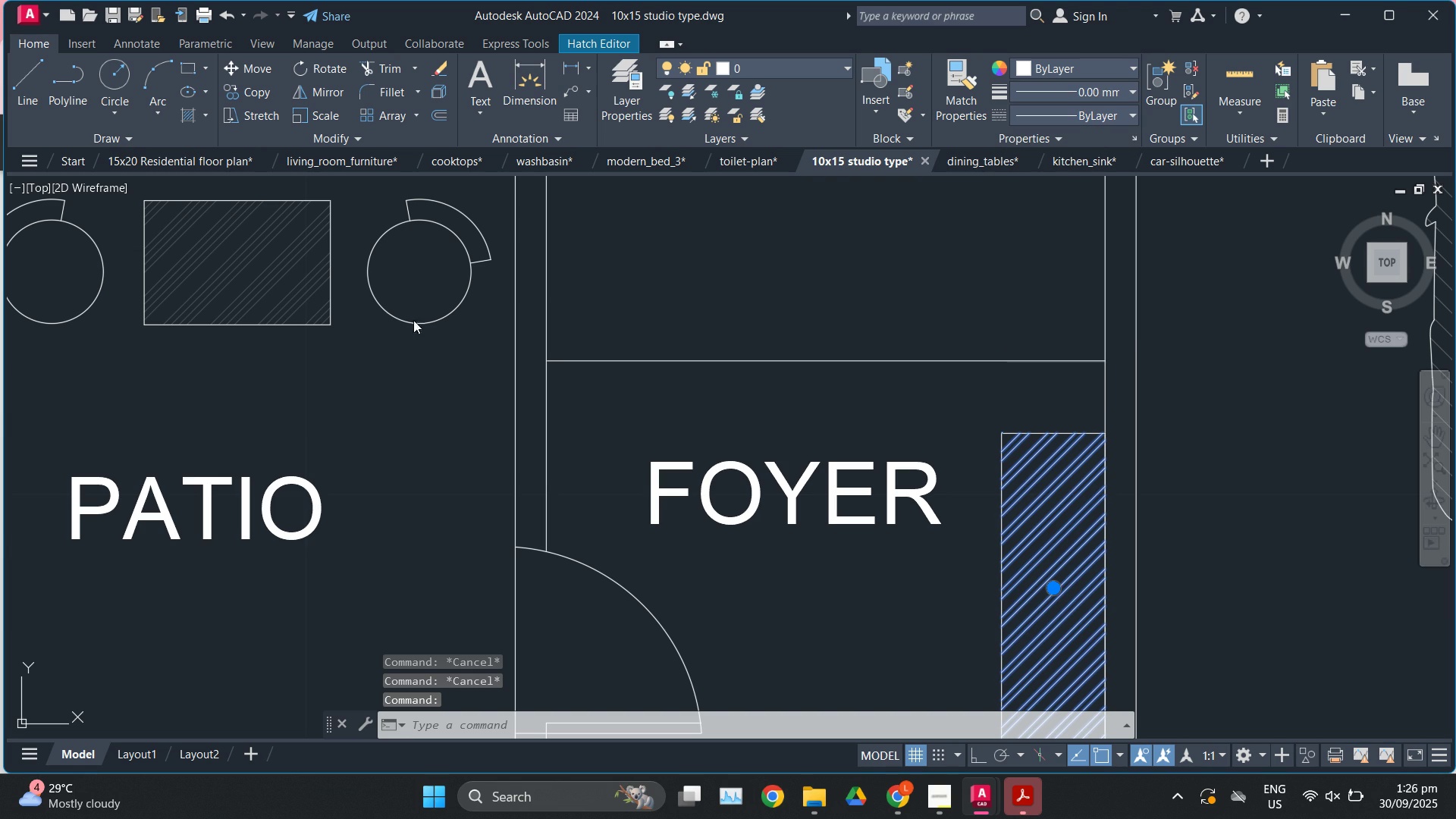 
key(Escape)
 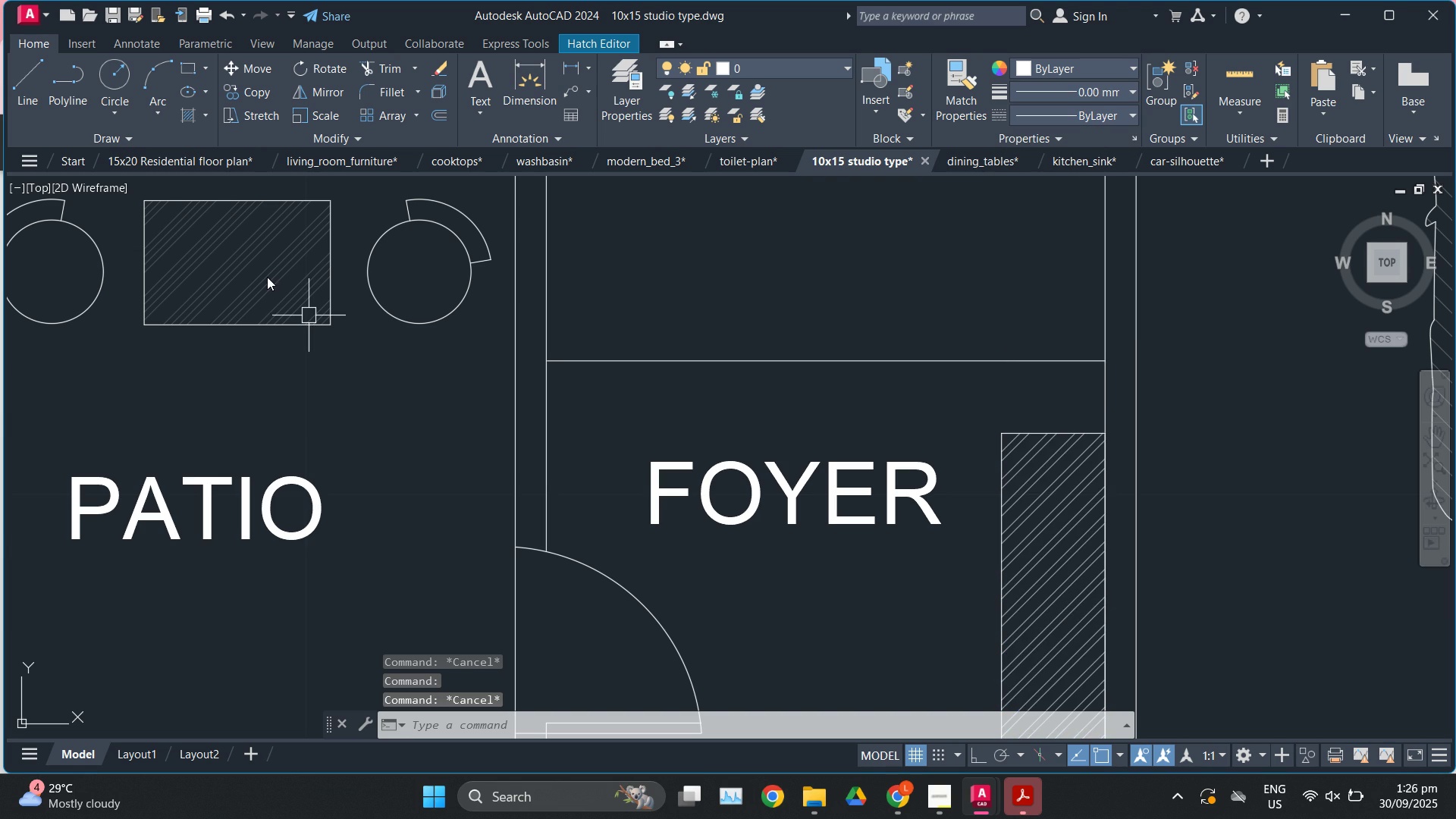 
left_click([267, 277])
 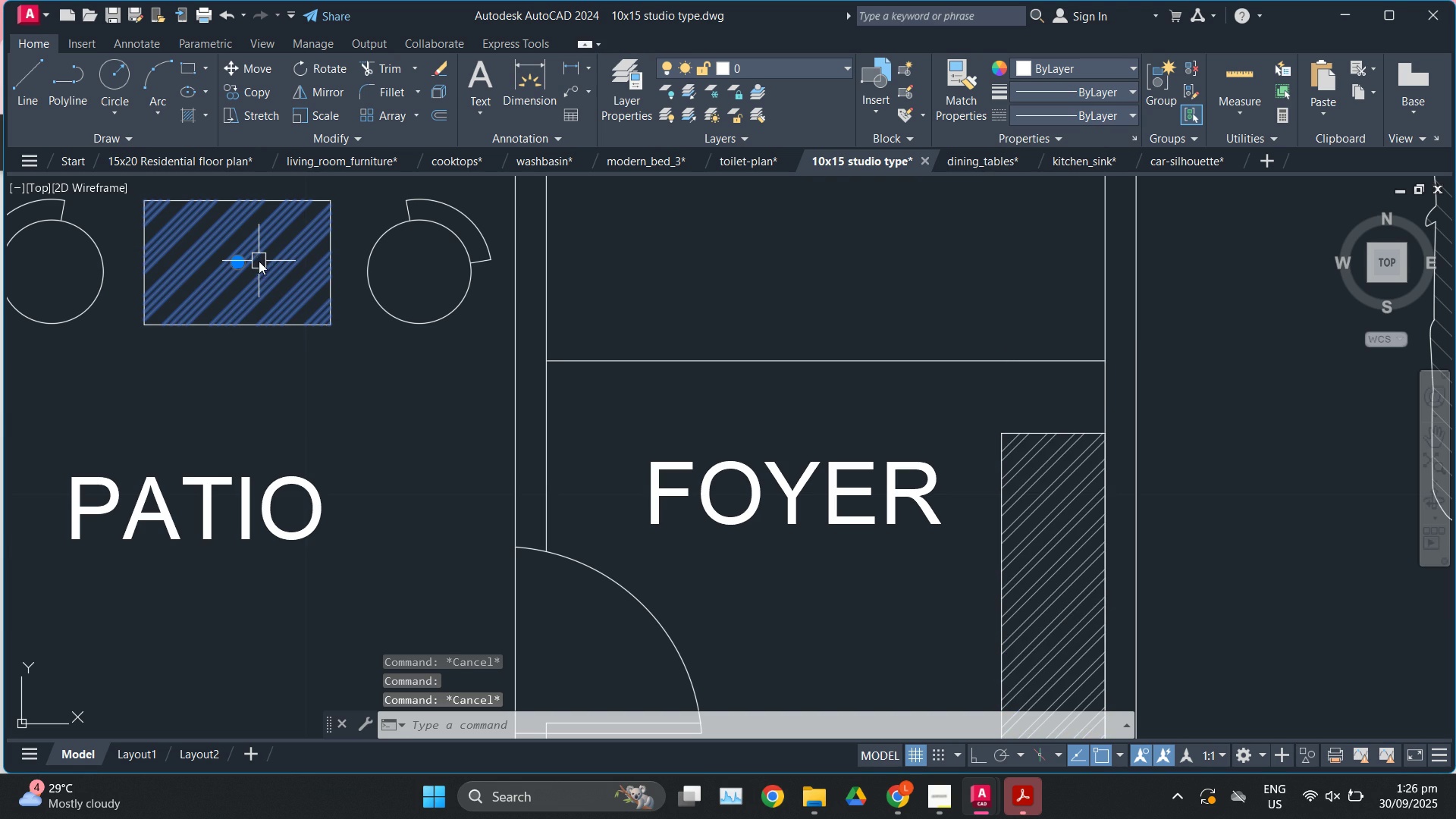 
left_click([259, 261])
 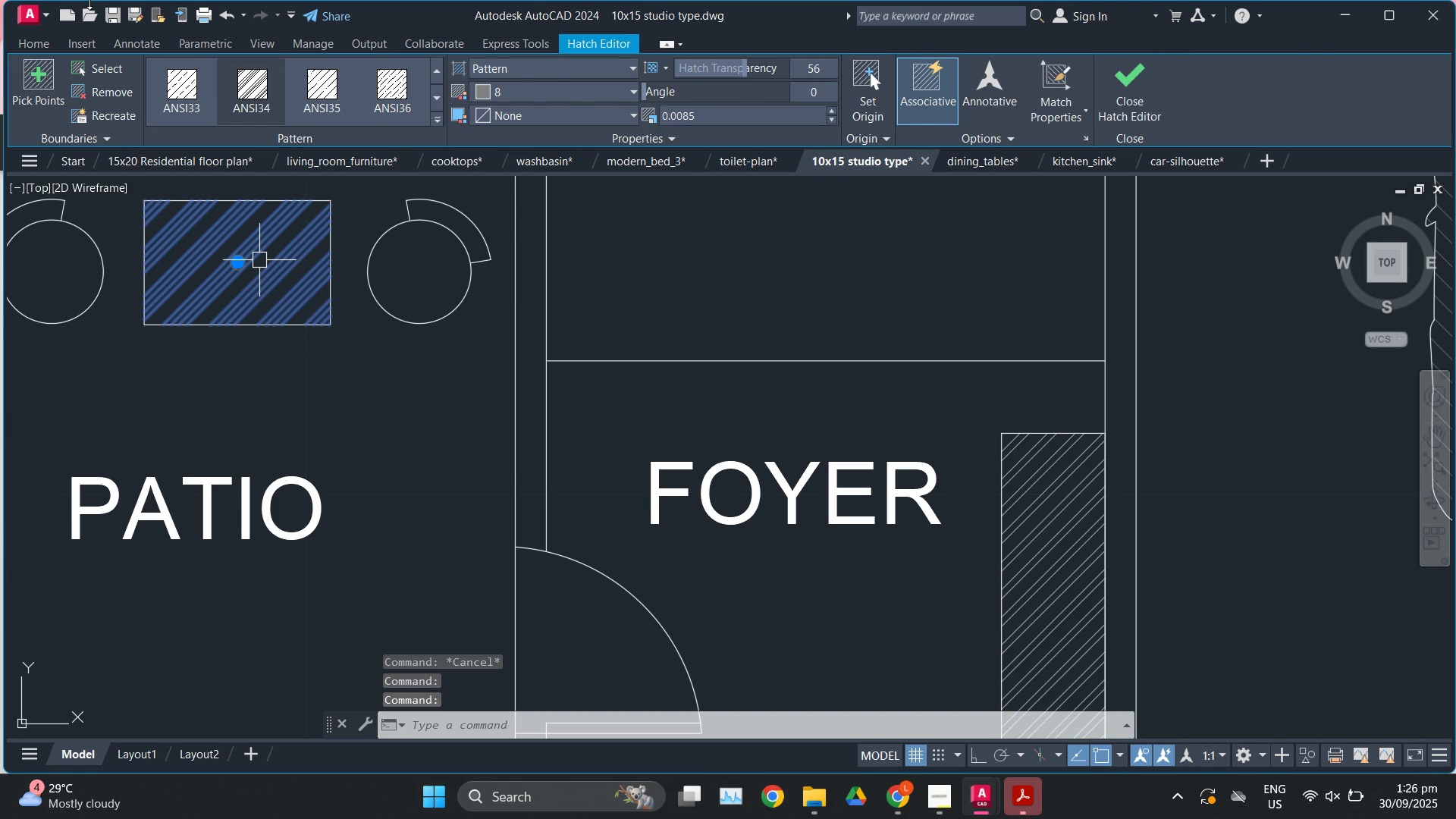 
left_click([46, 39])
 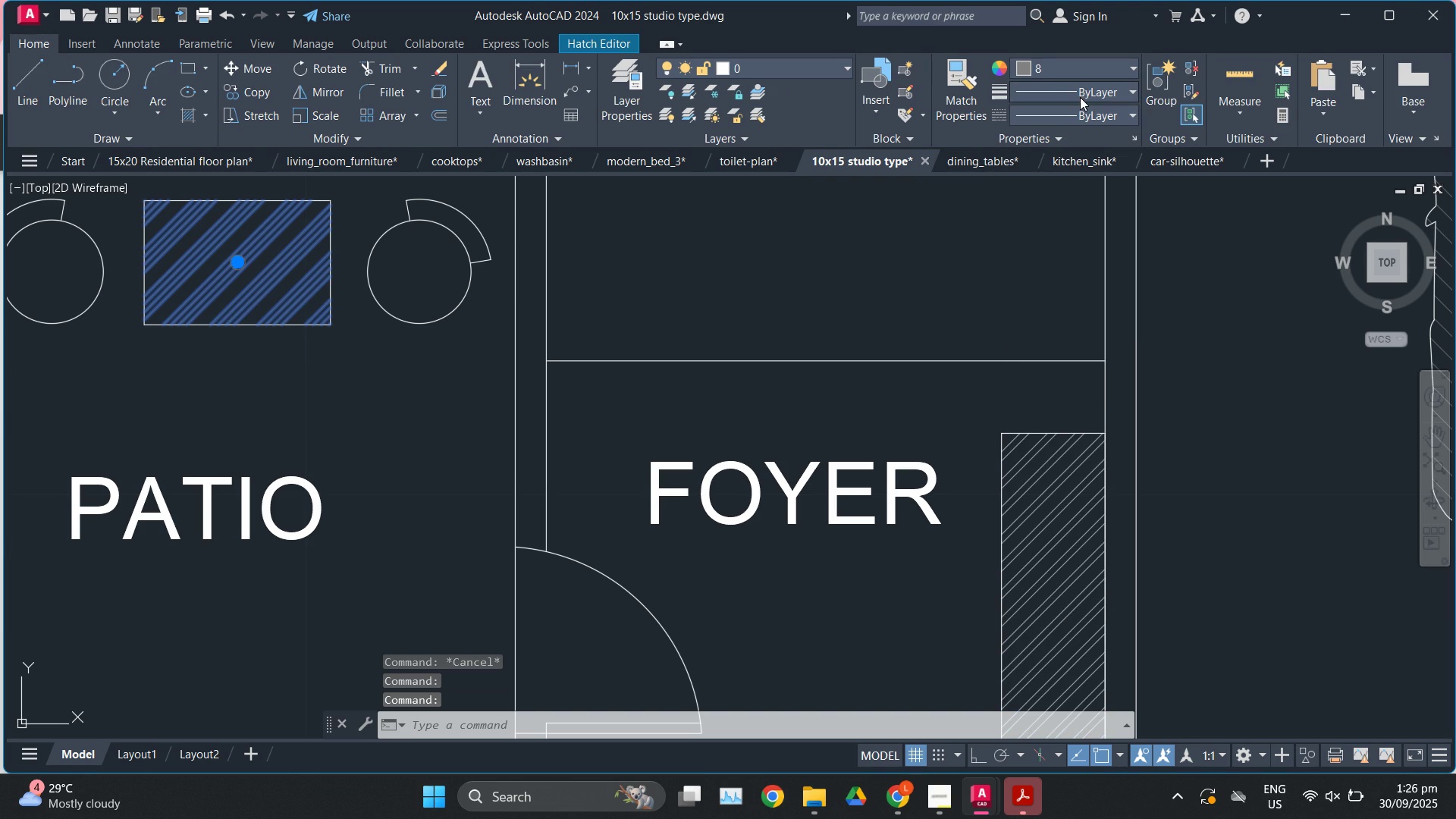 
left_click([1080, 97])
 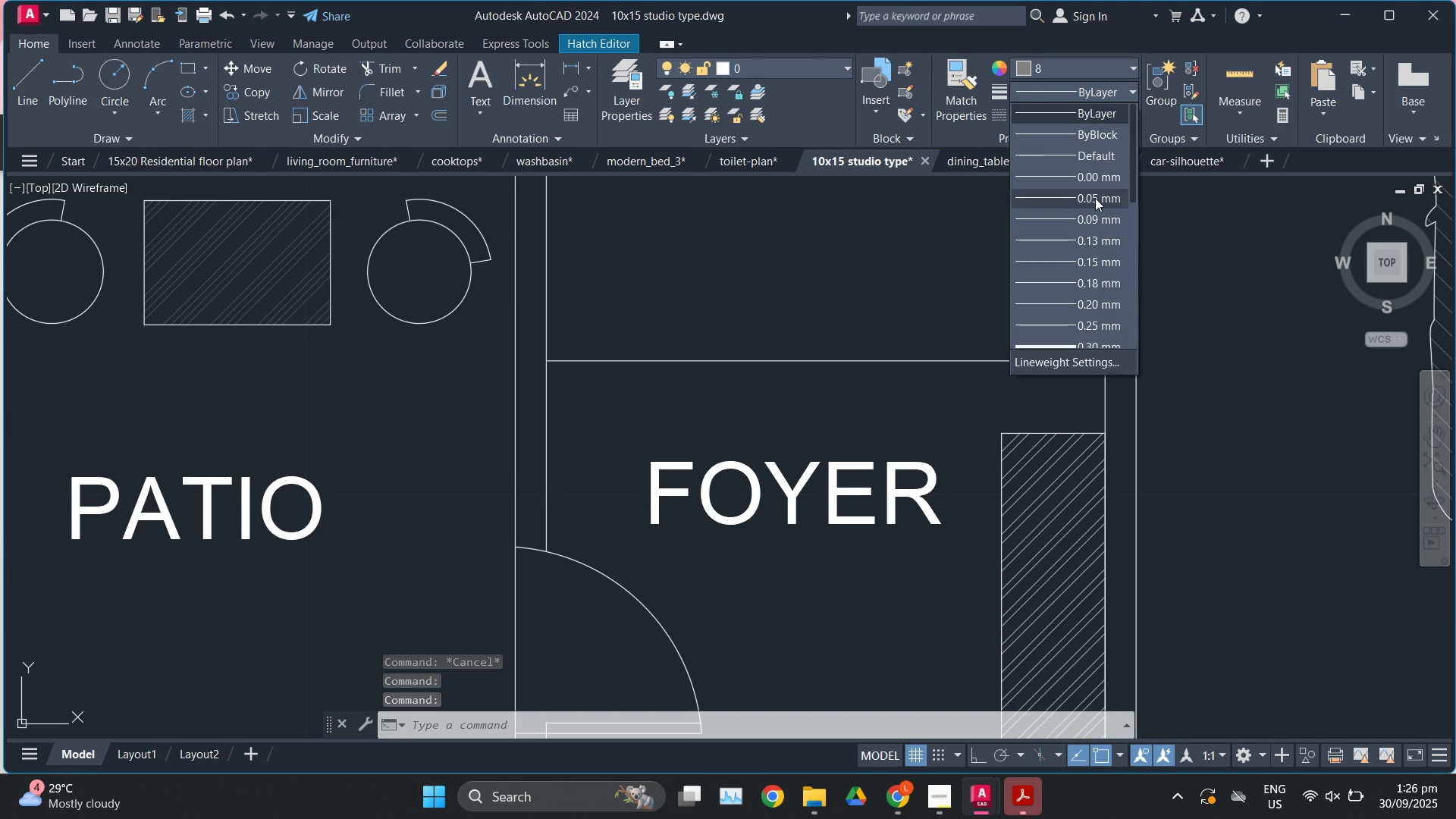 
left_click([1095, 198])
 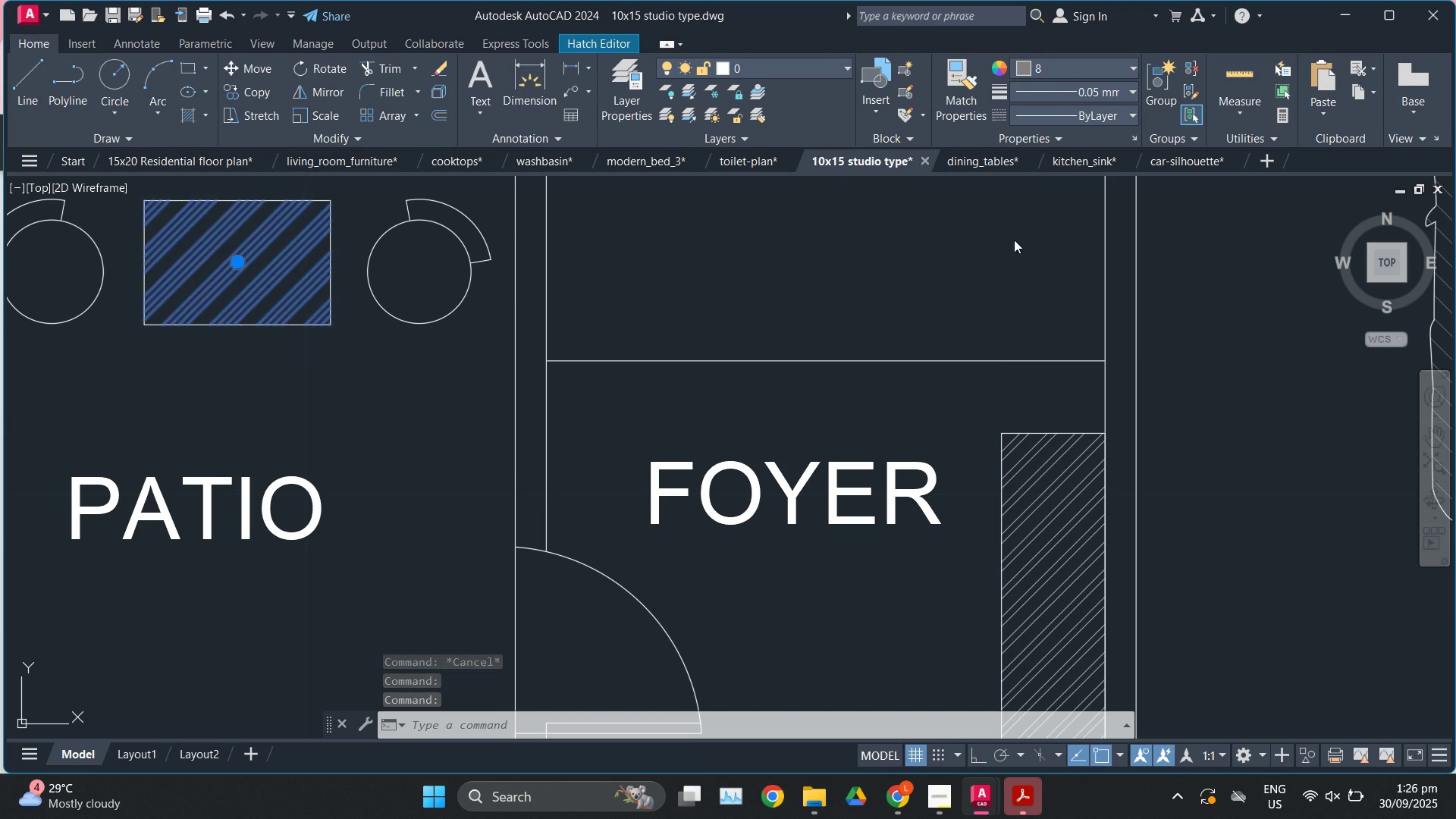 
key(Escape)